 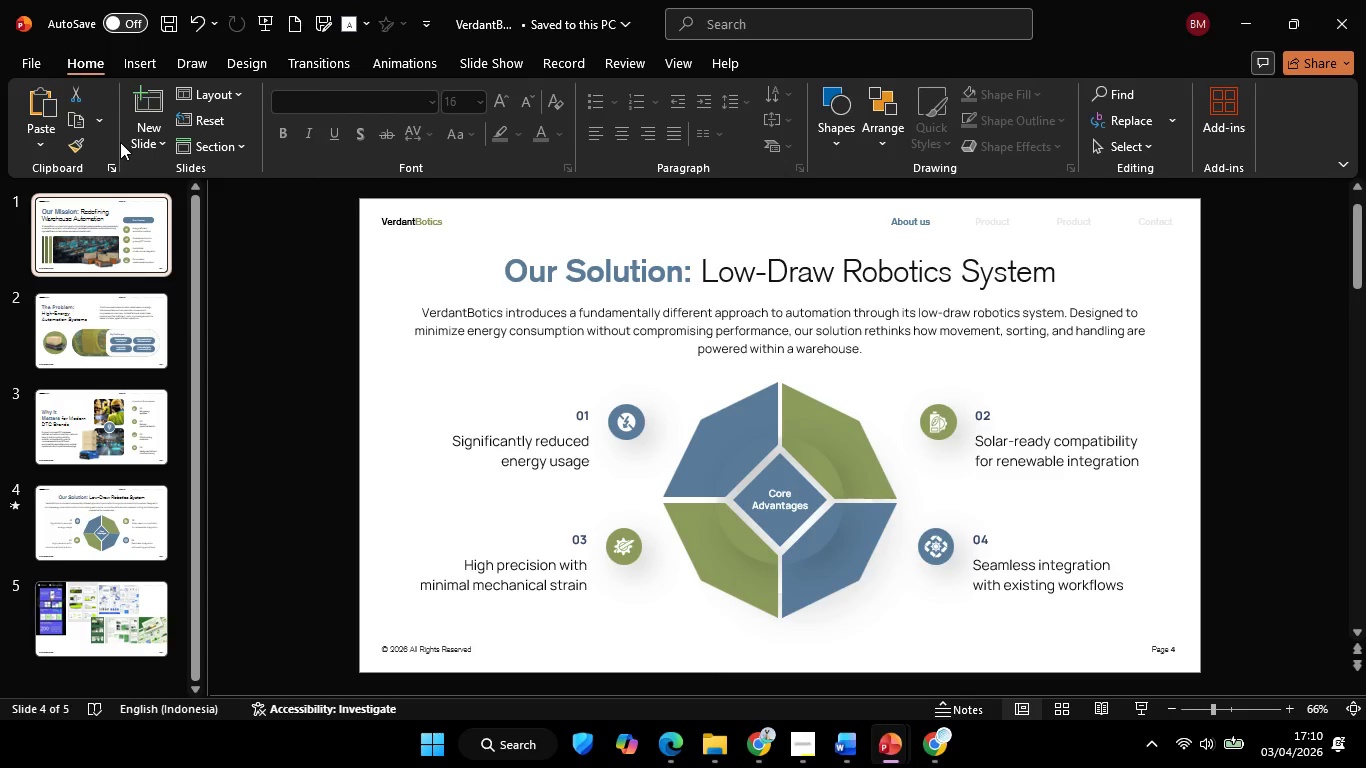 
left_click([157, 92])
 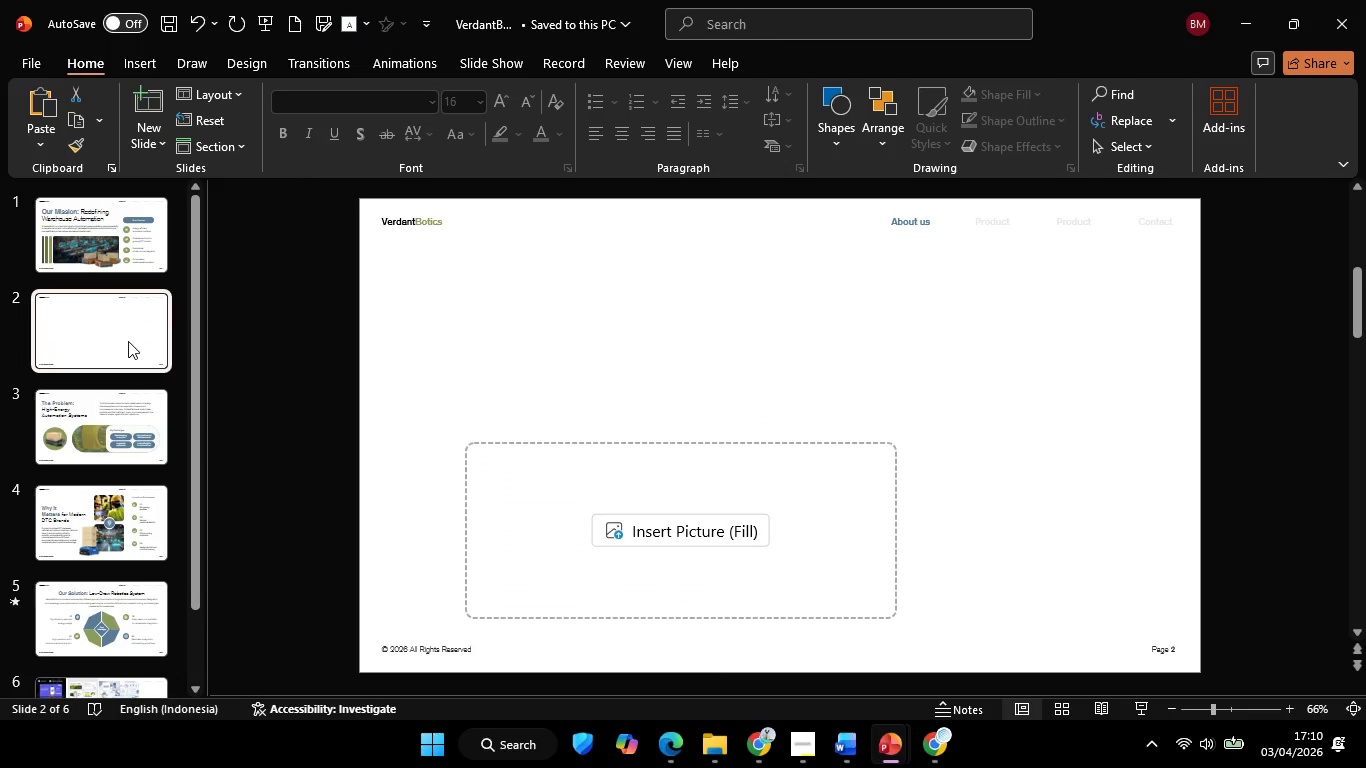 
left_click_drag(start_coordinate=[125, 342], to_coordinate=[128, 225])
 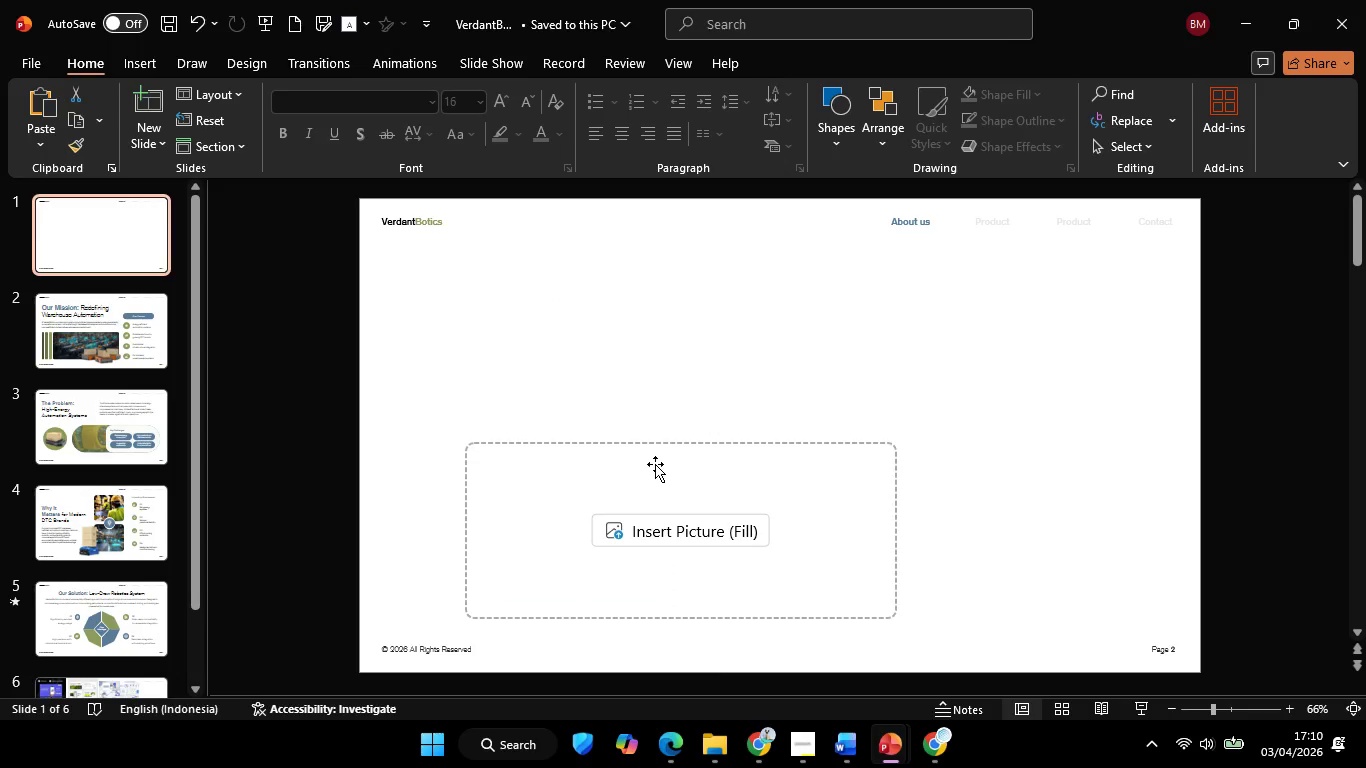 
left_click([655, 464])
 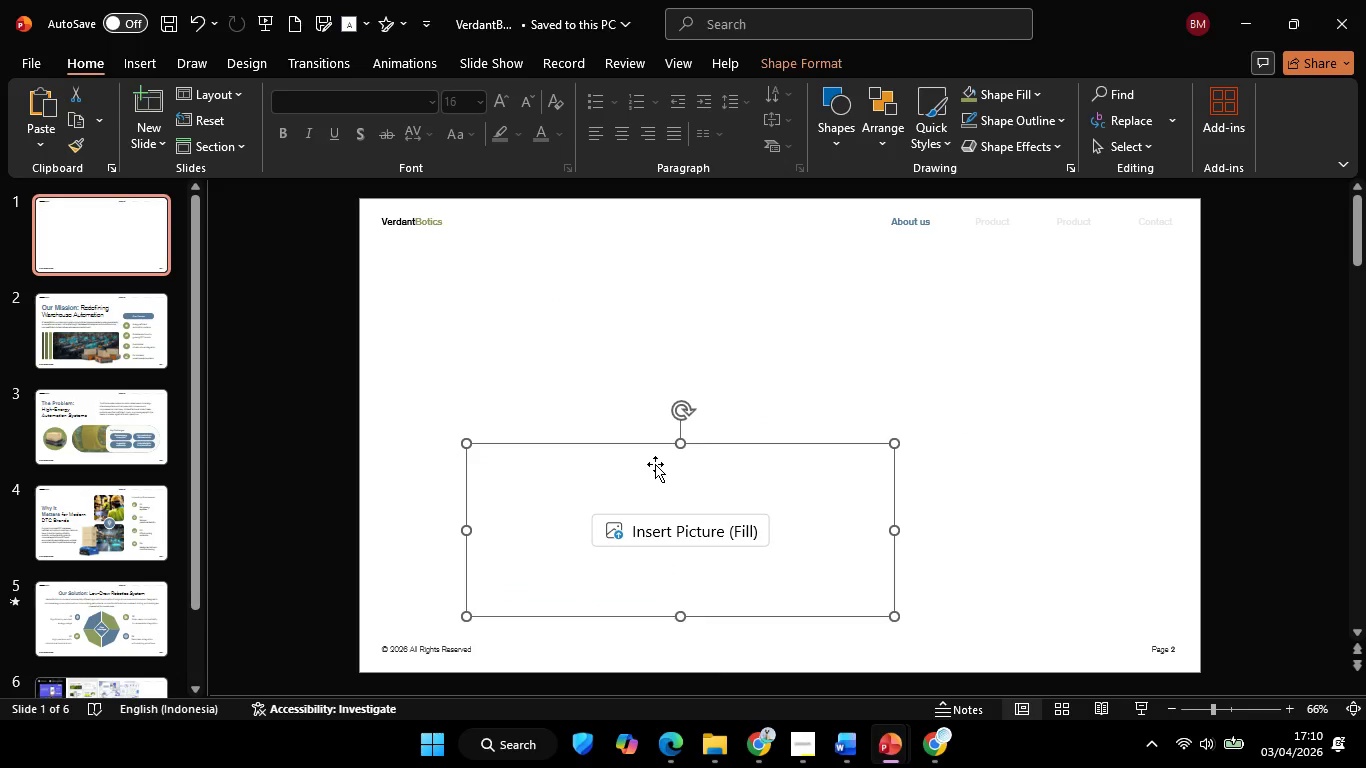 
key(Backspace)
 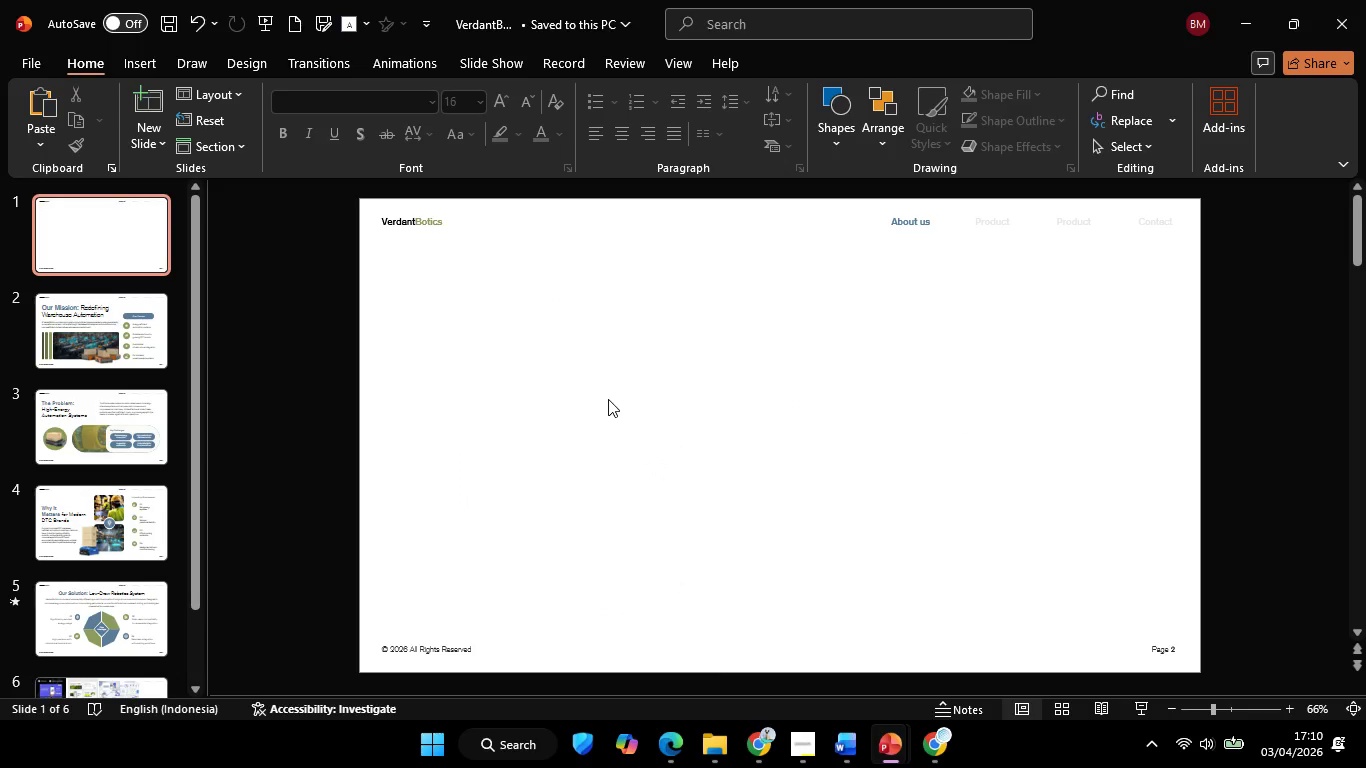 
scroll: coordinate [171, 500], scroll_direction: down, amount: 3.0
 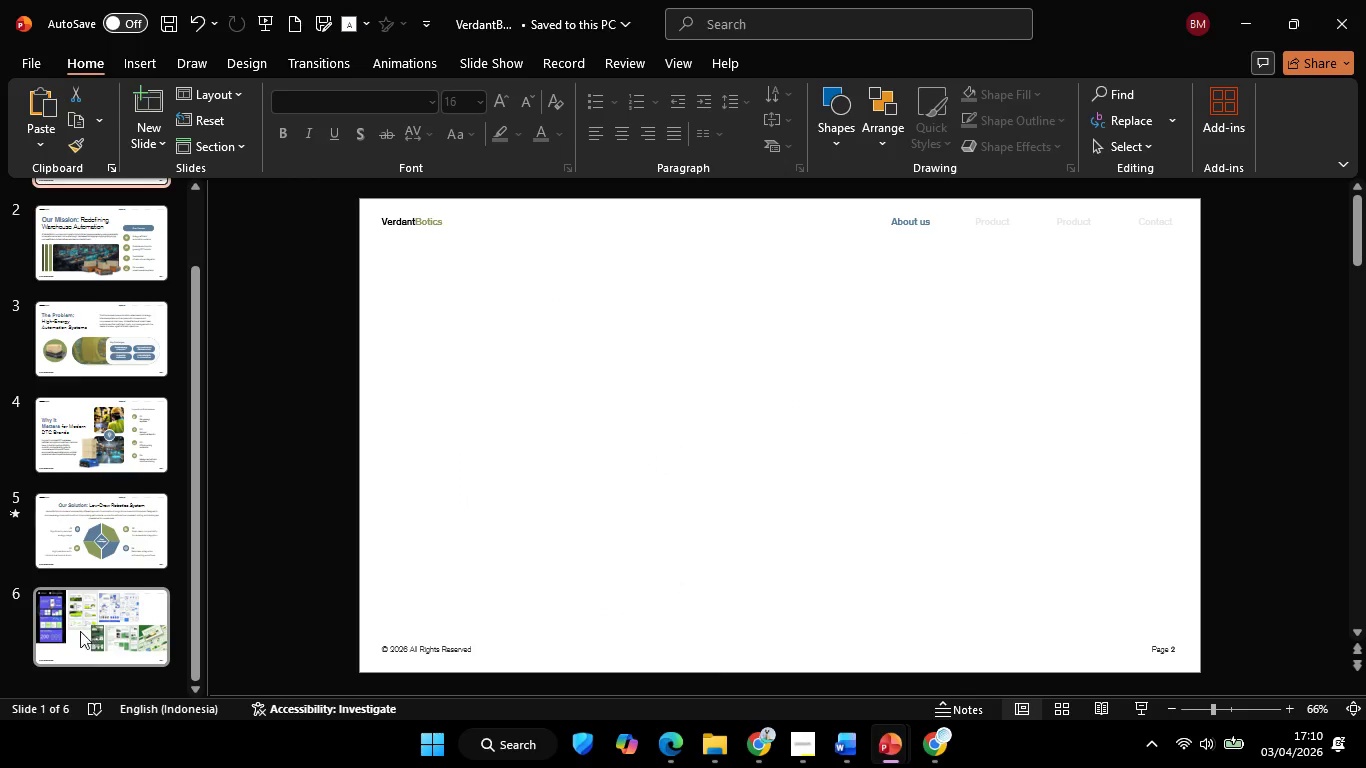 
left_click([73, 632])
 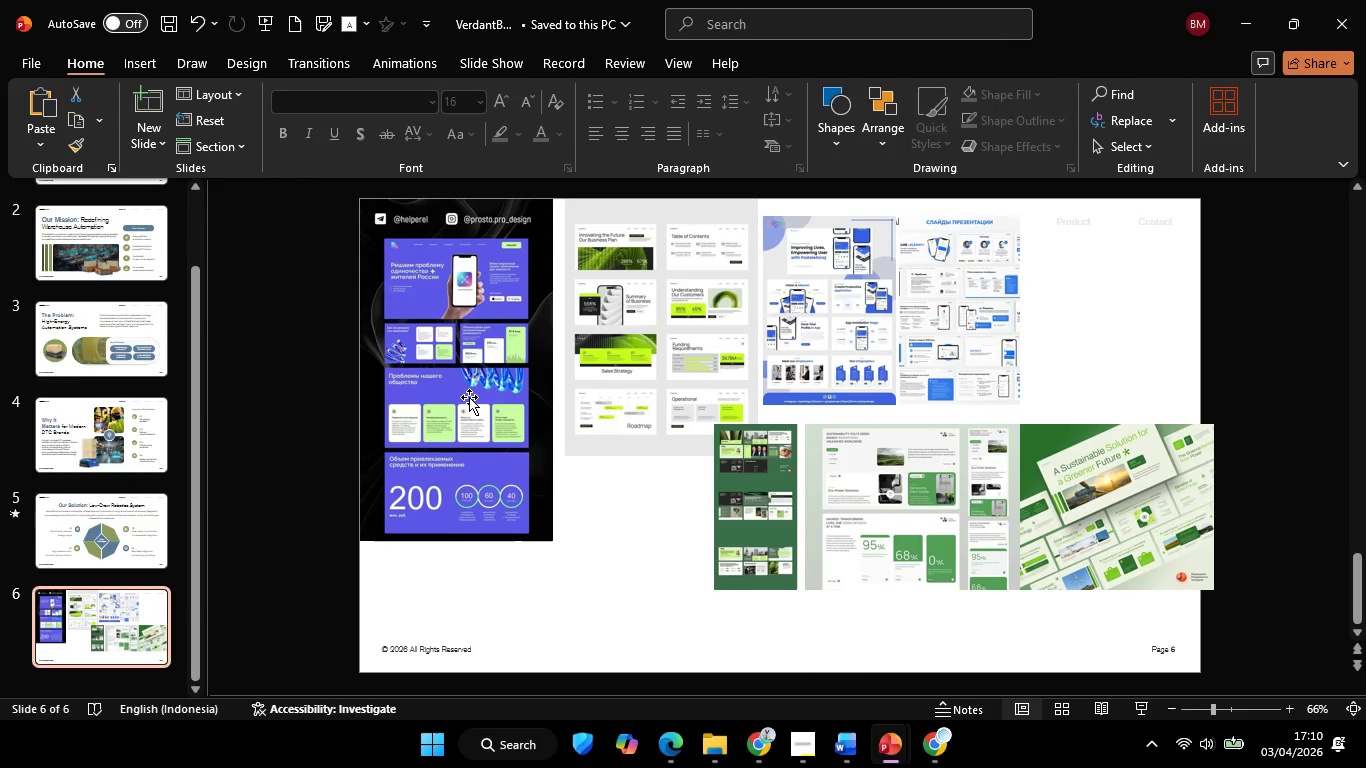 
left_click([469, 397])
 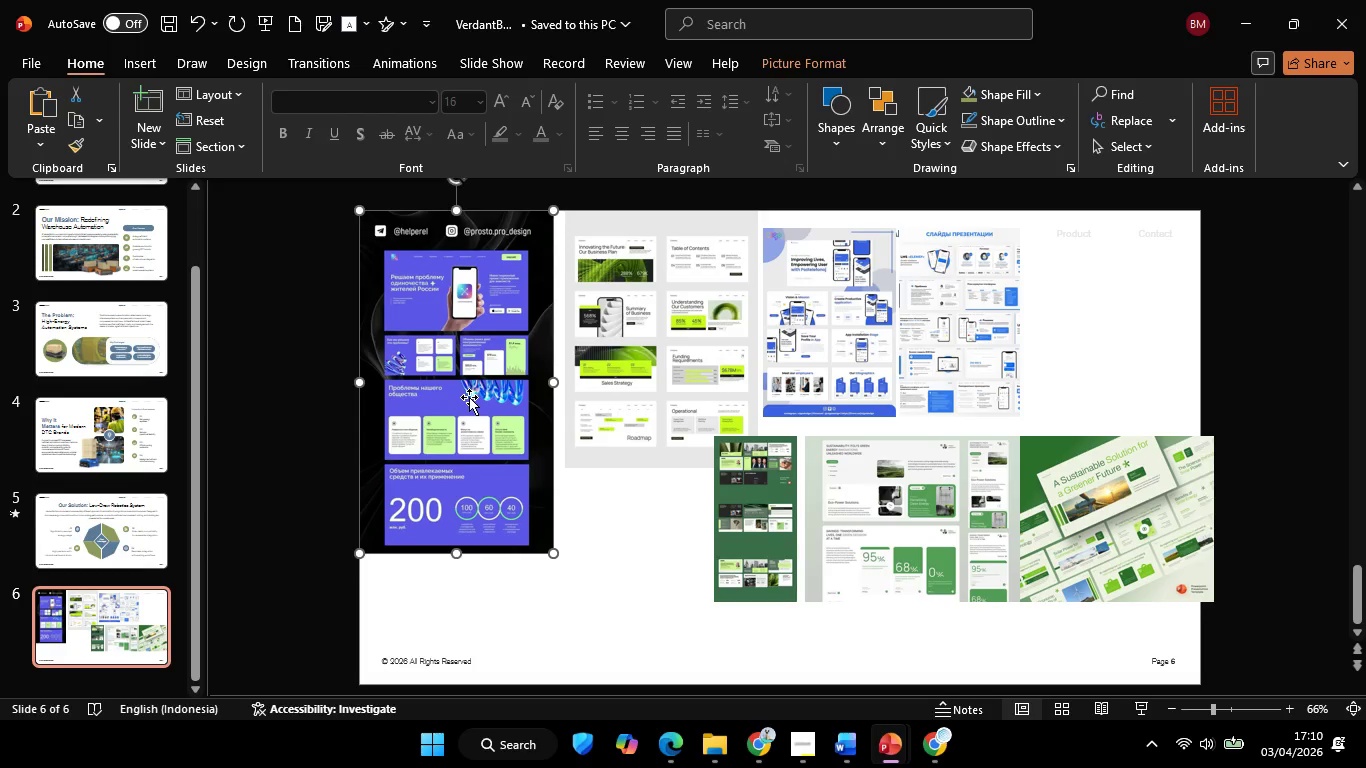 
left_click([469, 397])
 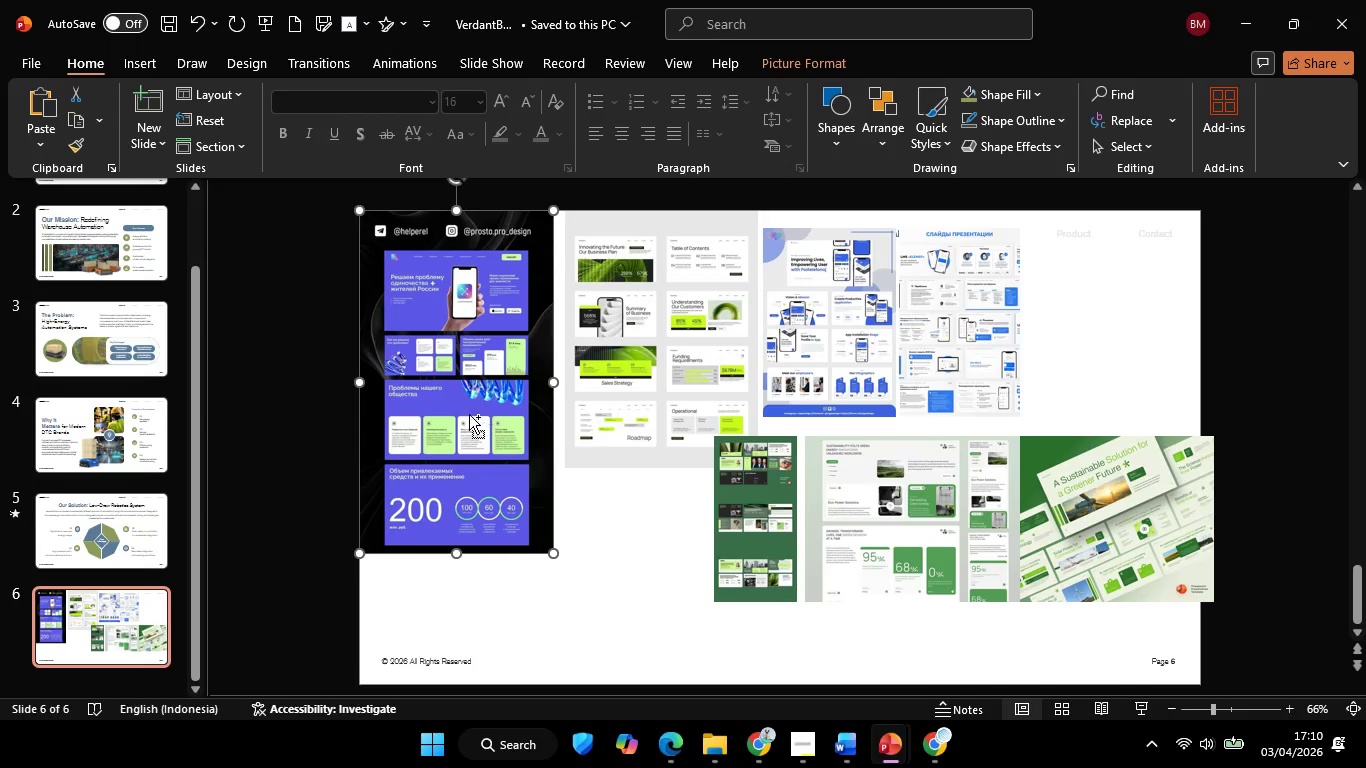 
hold_key(key=ControlLeft, duration=1.38)
scroll: coordinate [469, 421], scroll_direction: up, amount: 1.0
 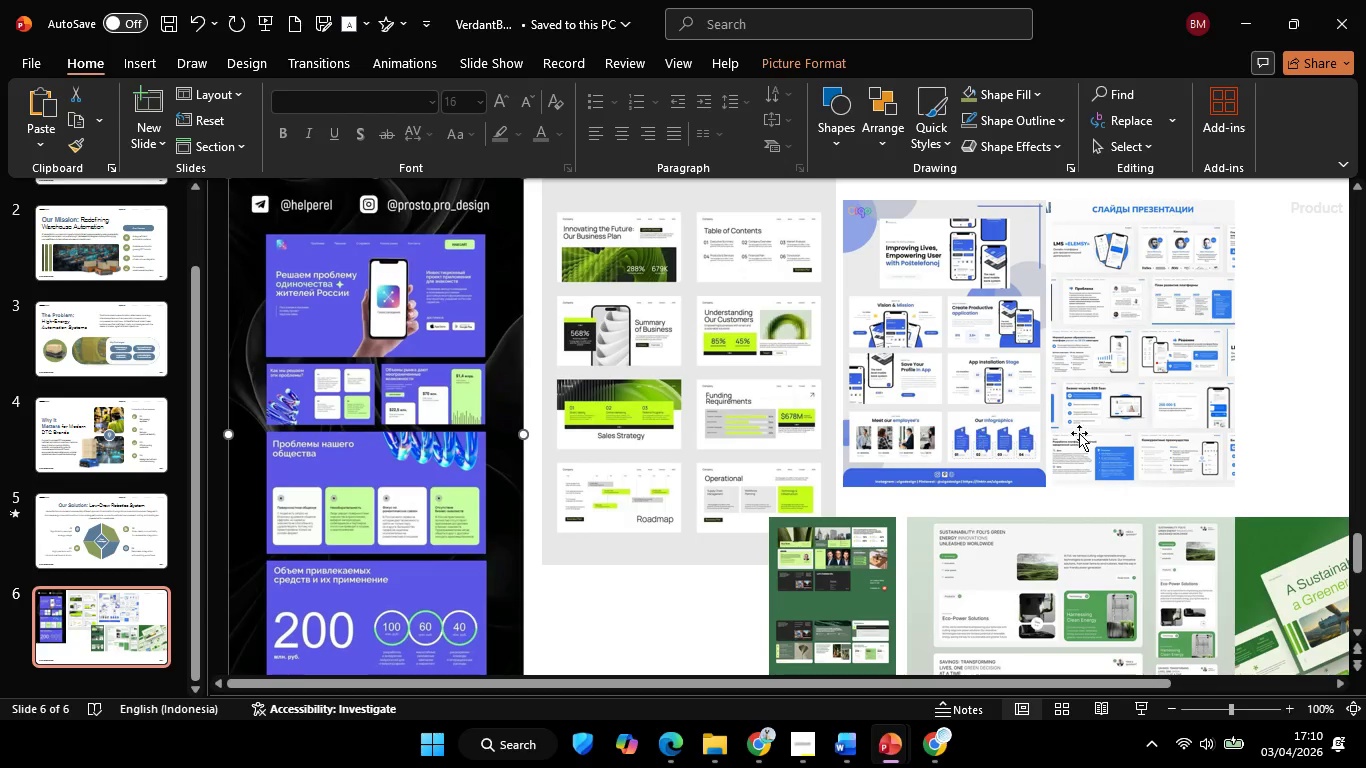 
scroll: coordinate [972, 471], scroll_direction: down, amount: 1.0
 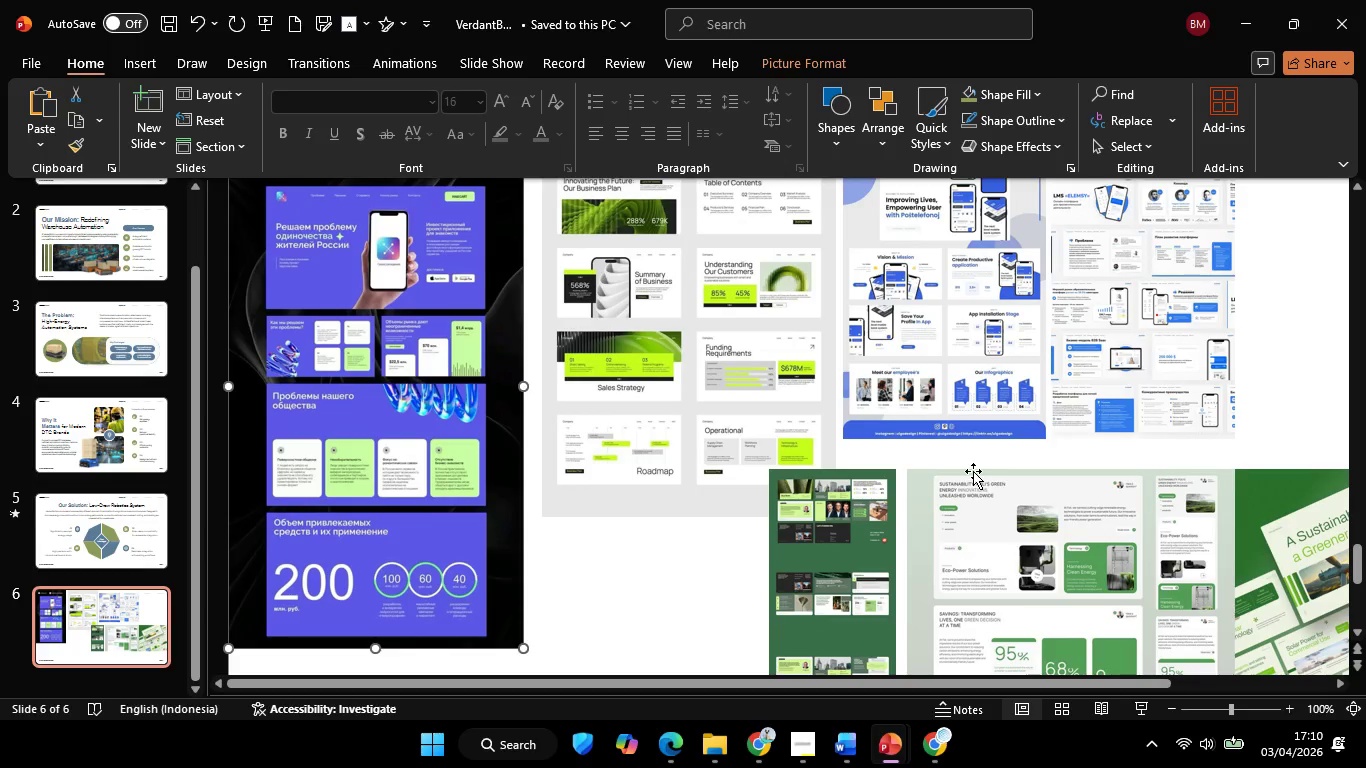 
hold_key(key=ControlLeft, duration=0.5)
 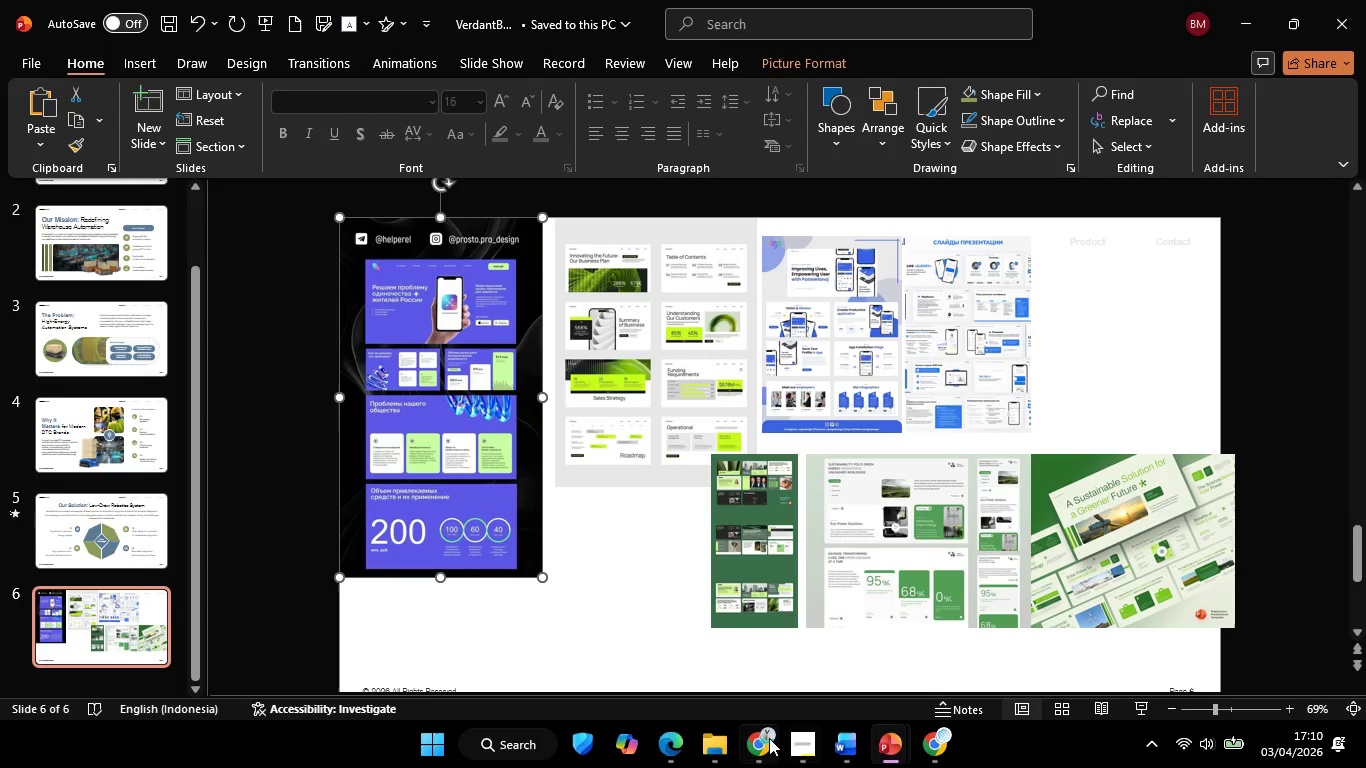 
scroll: coordinate [972, 498], scroll_direction: down, amount: 21.0
 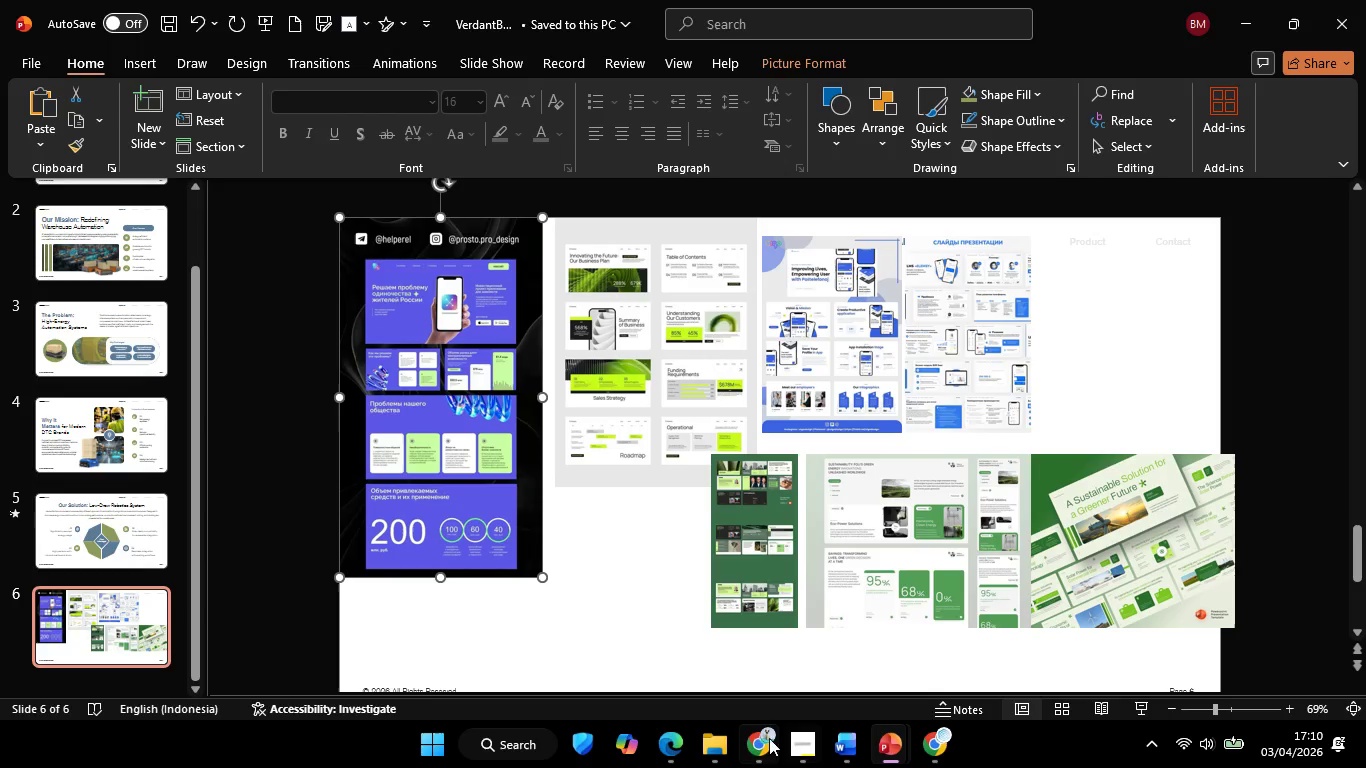 
left_click([758, 743])
 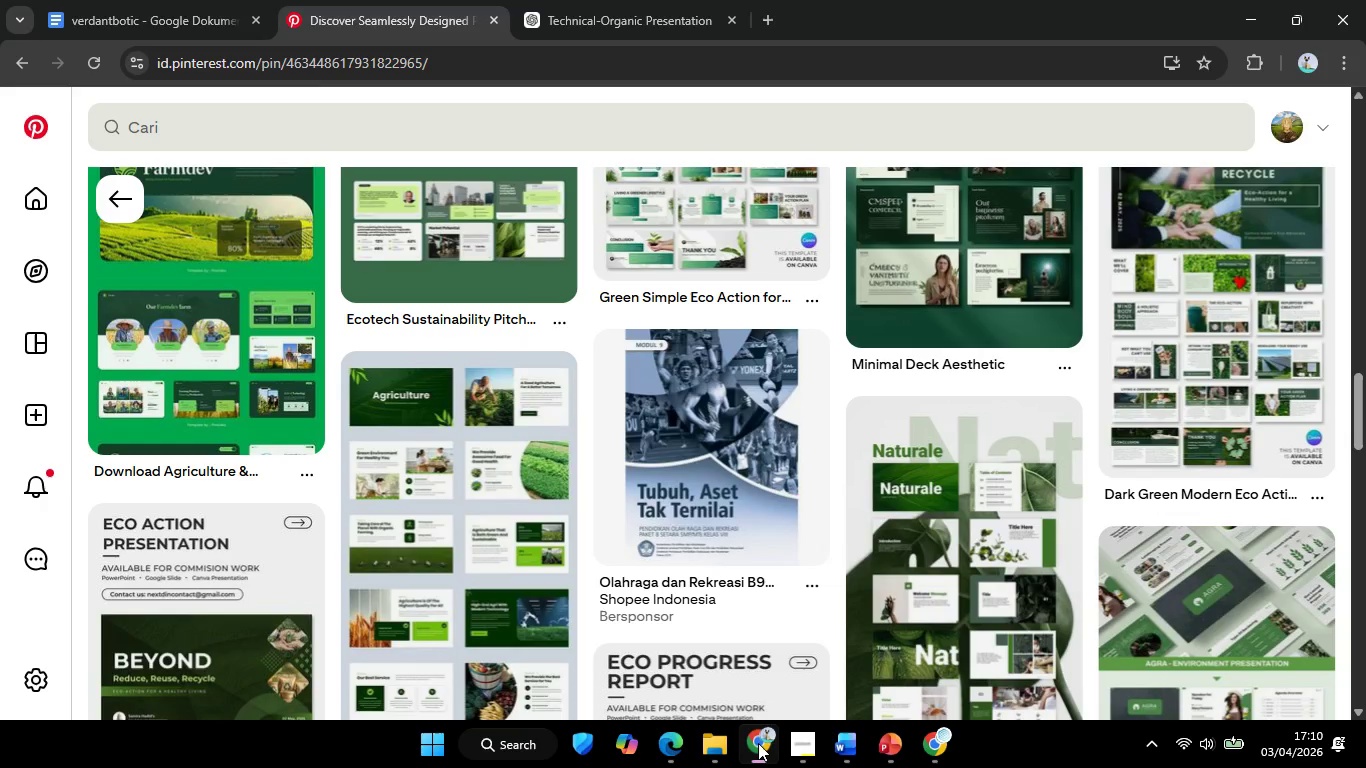 
left_click([352, 128])
 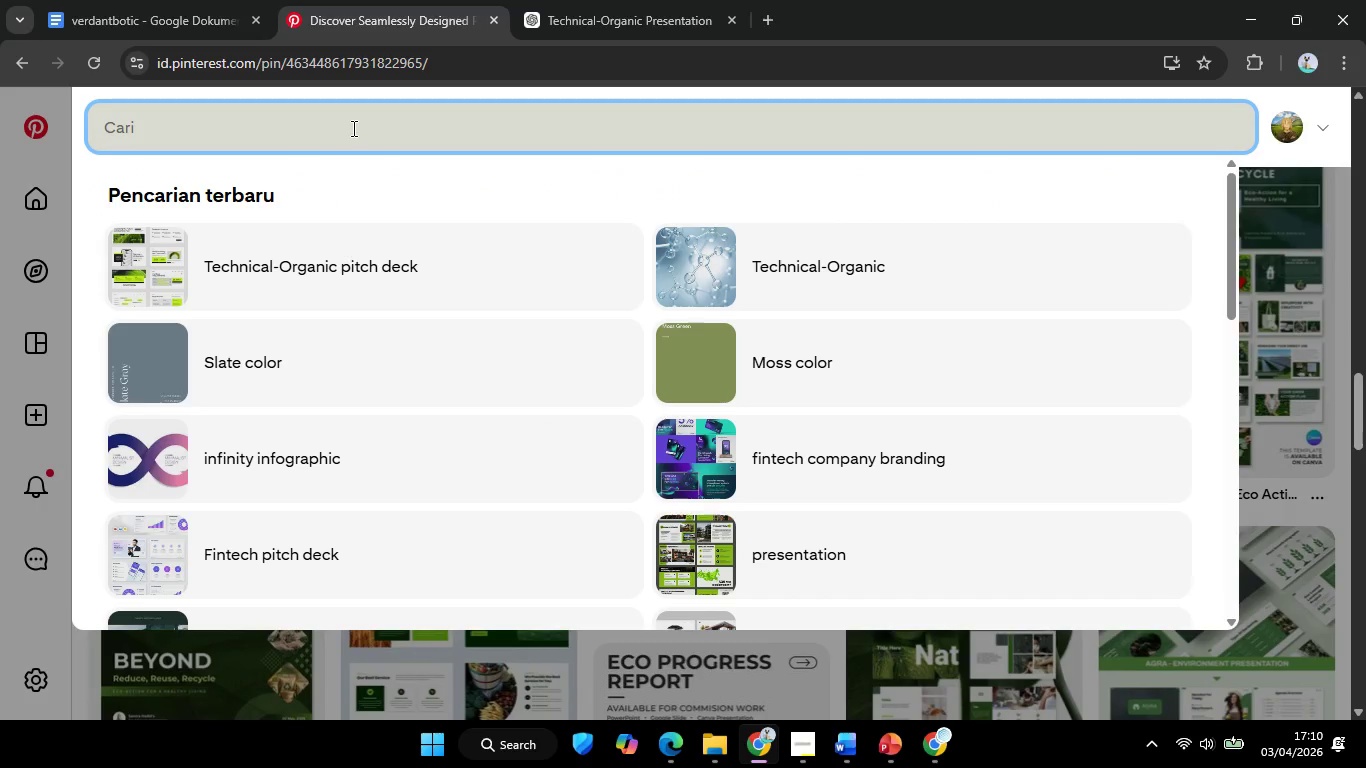 
type(landing page)
 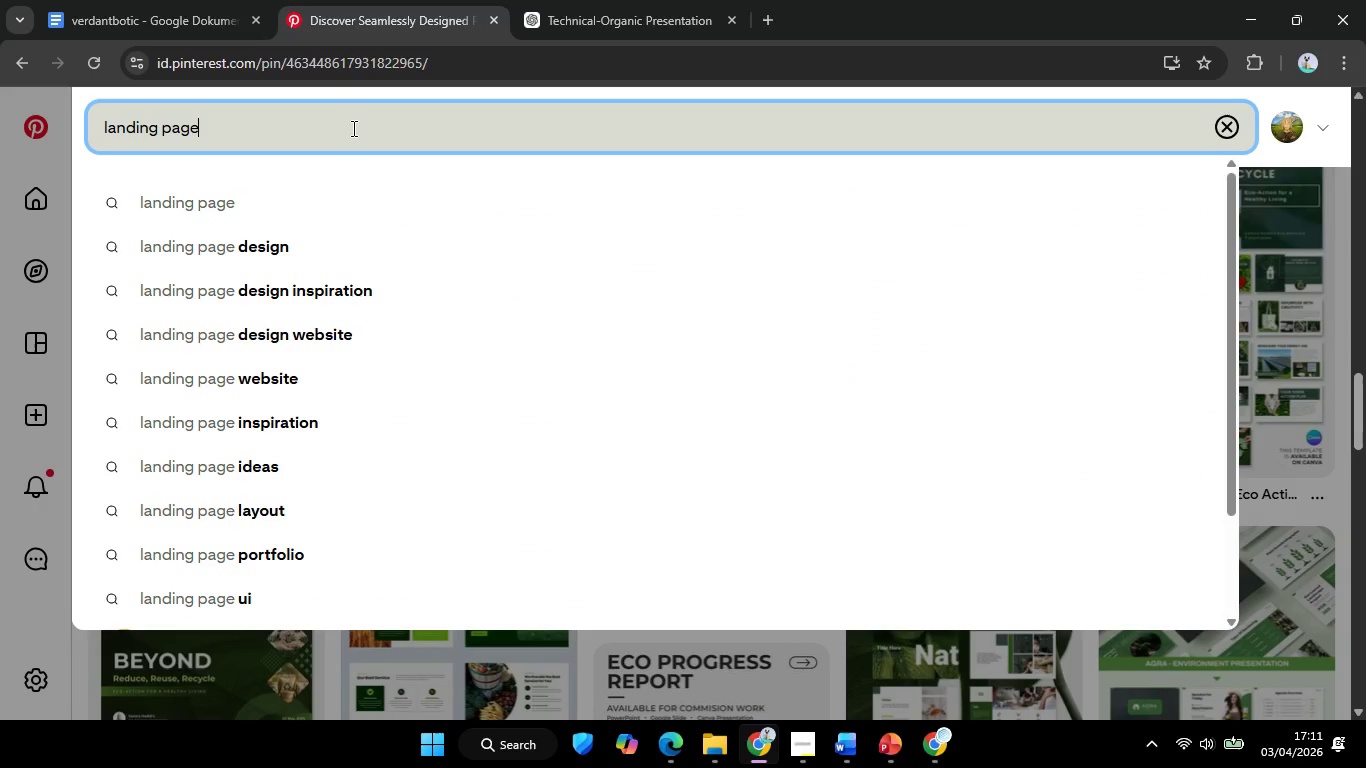 
key(Enter)
 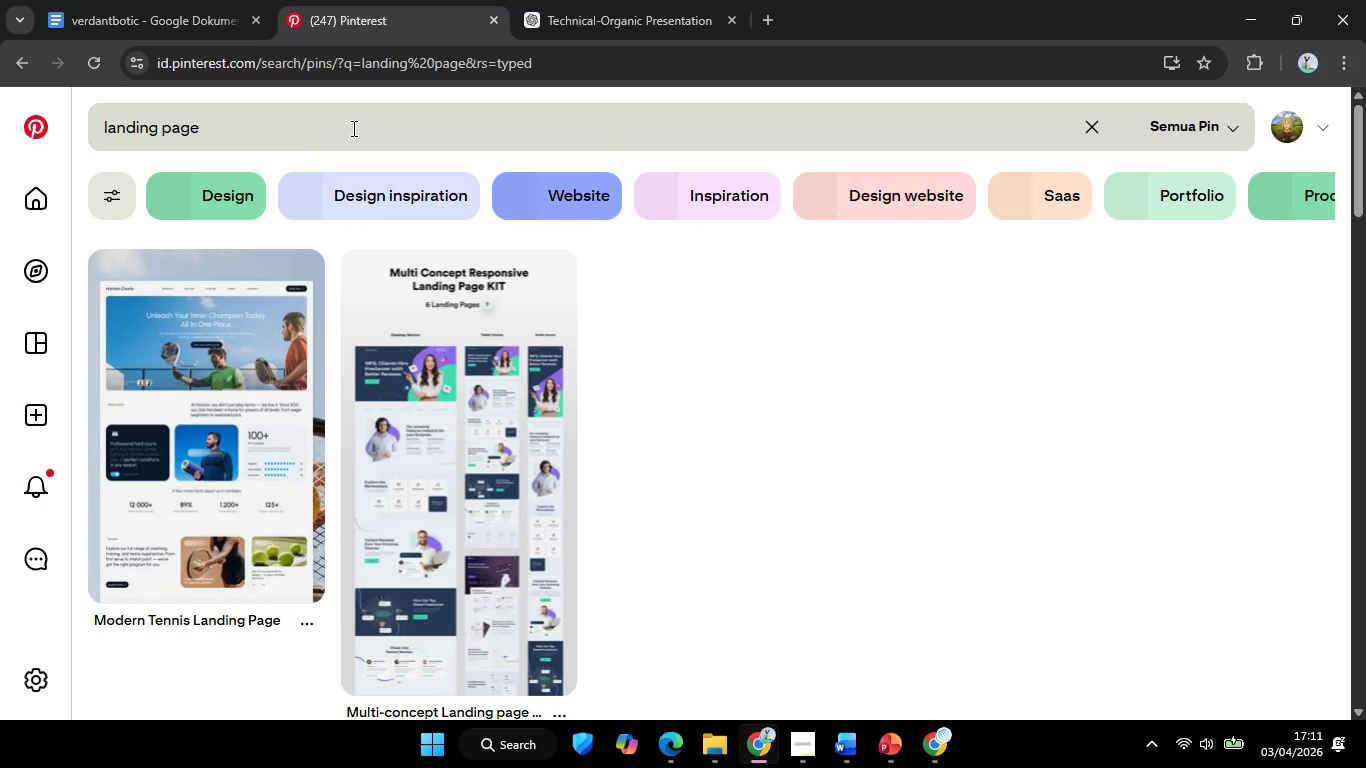 
scroll: coordinate [456, 308], scroll_direction: down, amount: 3.0
 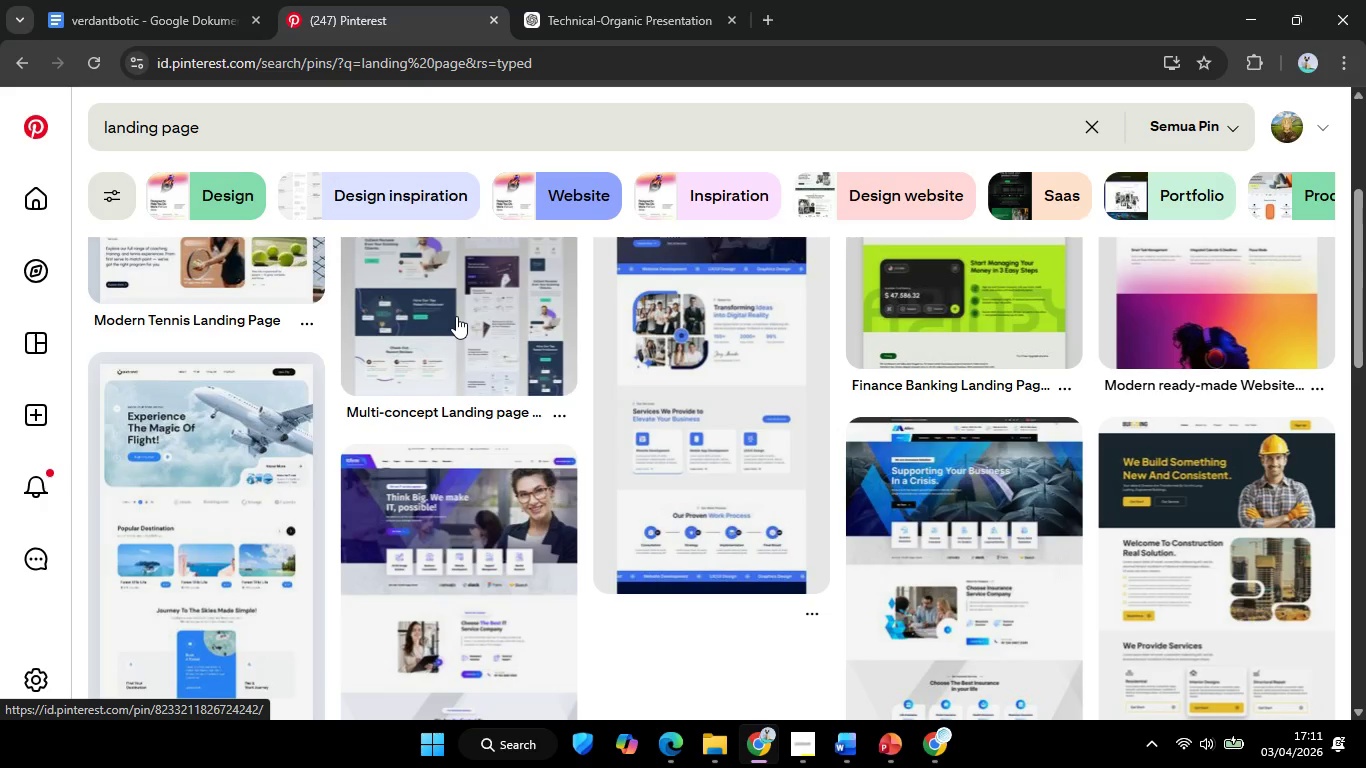 
left_click_drag(start_coordinate=[218, 118], to_coordinate=[73, 122])
 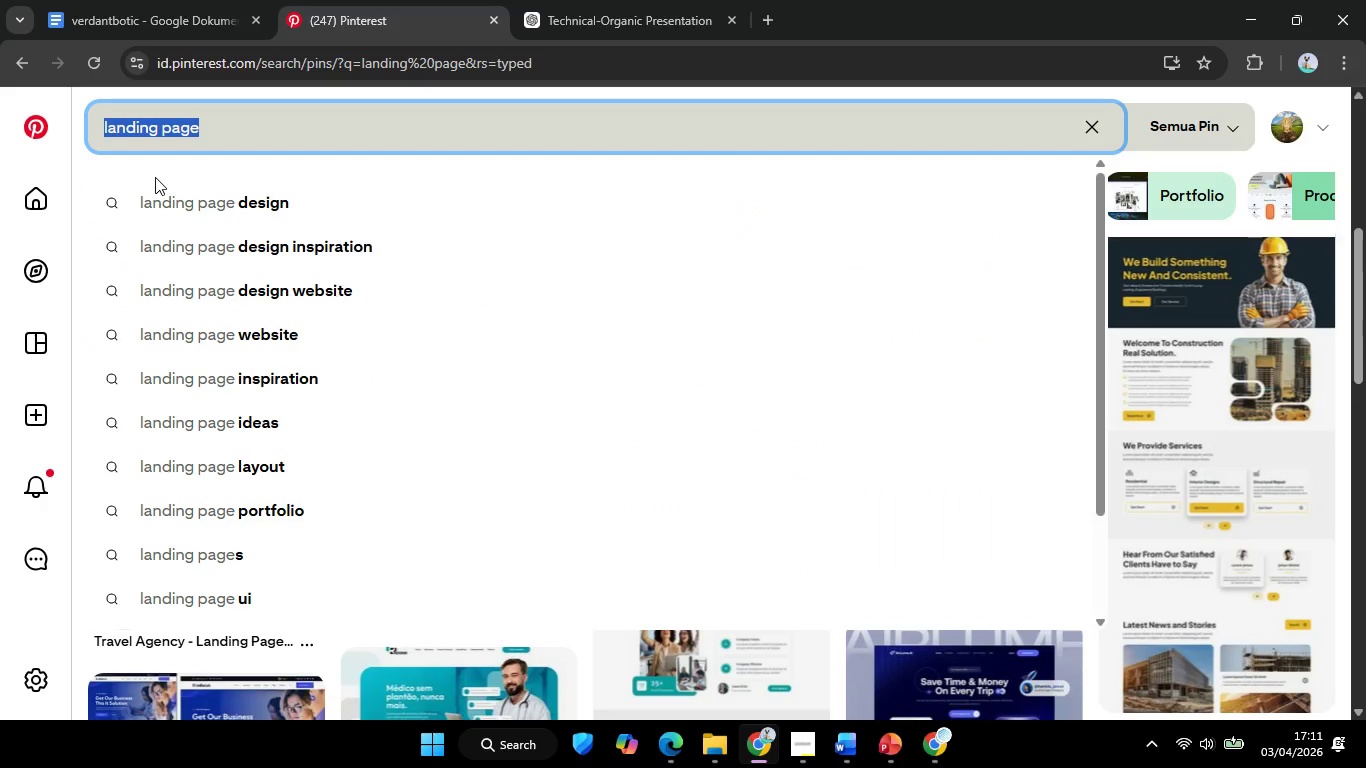 
scroll: coordinate [456, 316], scroll_direction: down, amount: 2.0
 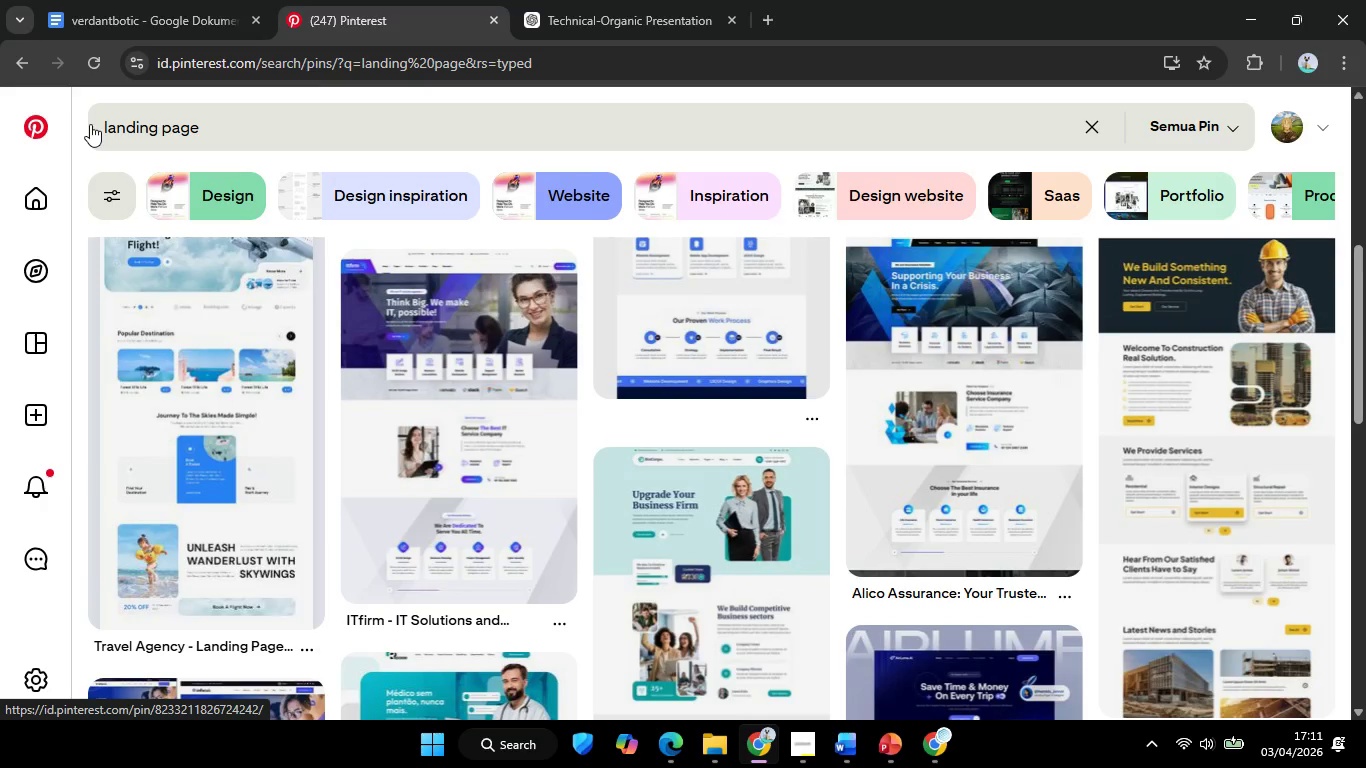 
type(flayer landscape)
 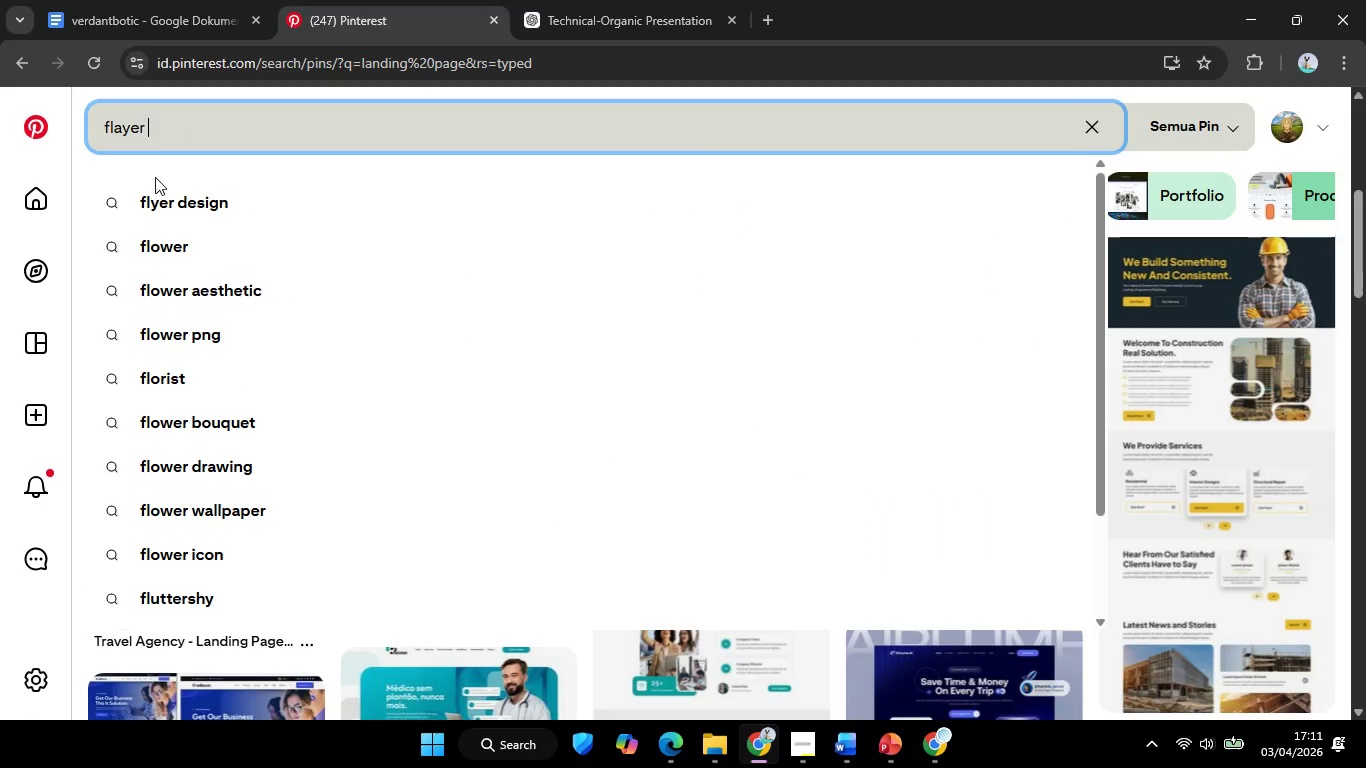 
key(Enter)
 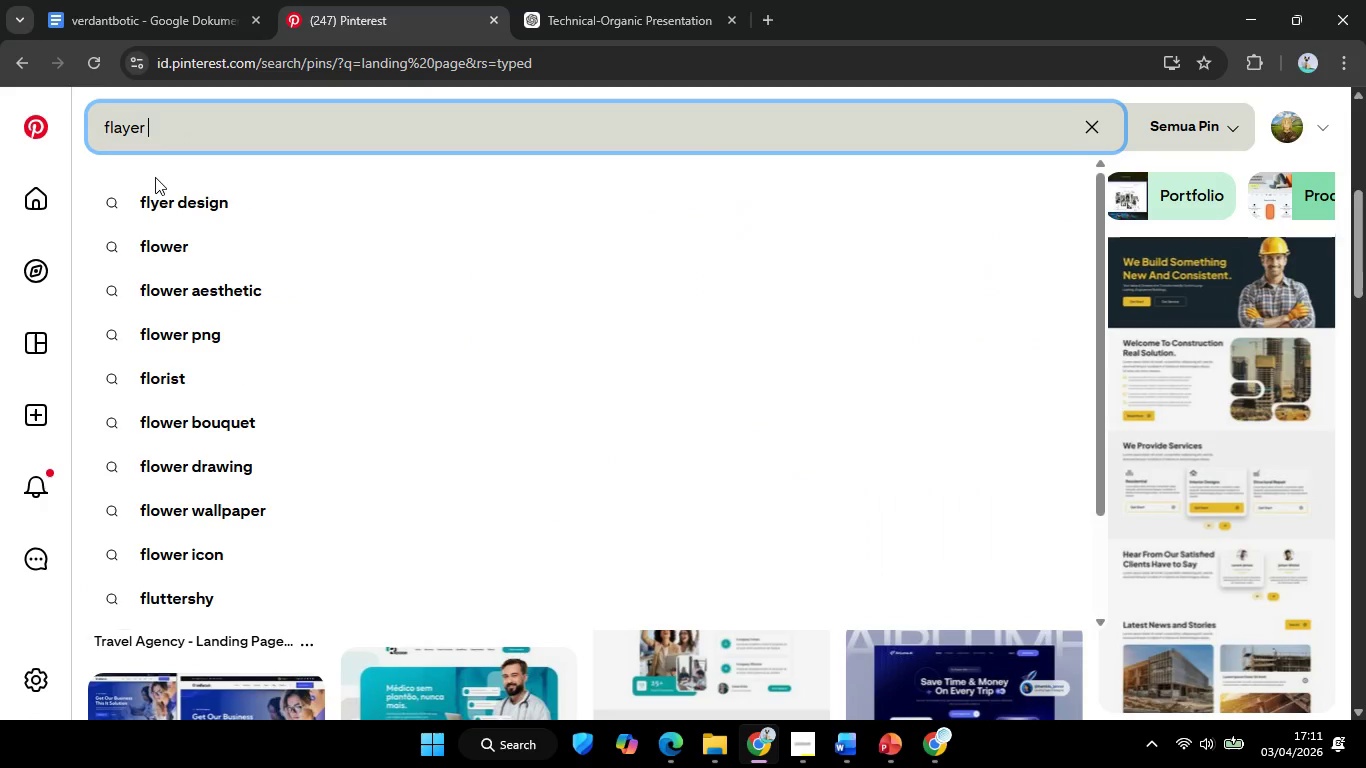 
mouse_move([539, 275])
 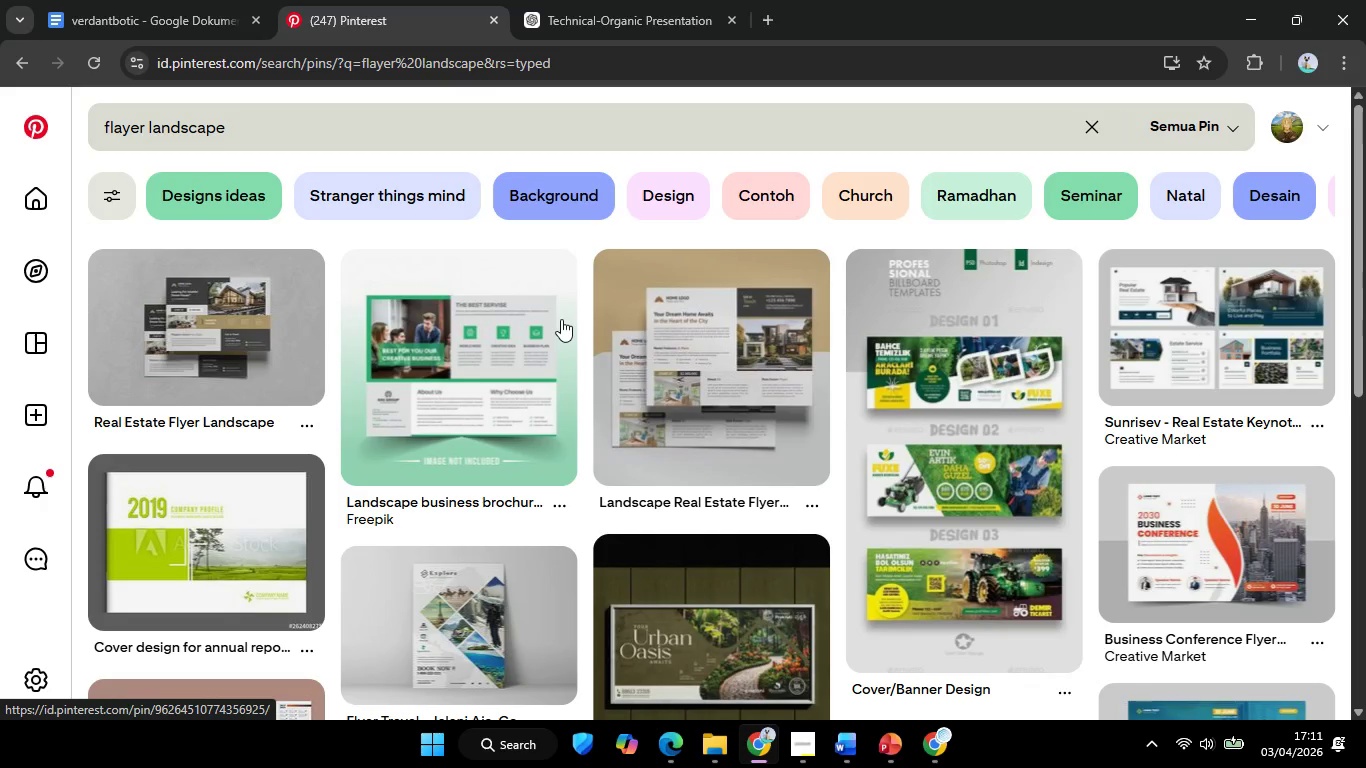 
scroll: coordinate [624, 418], scroll_direction: down, amount: 12.0
 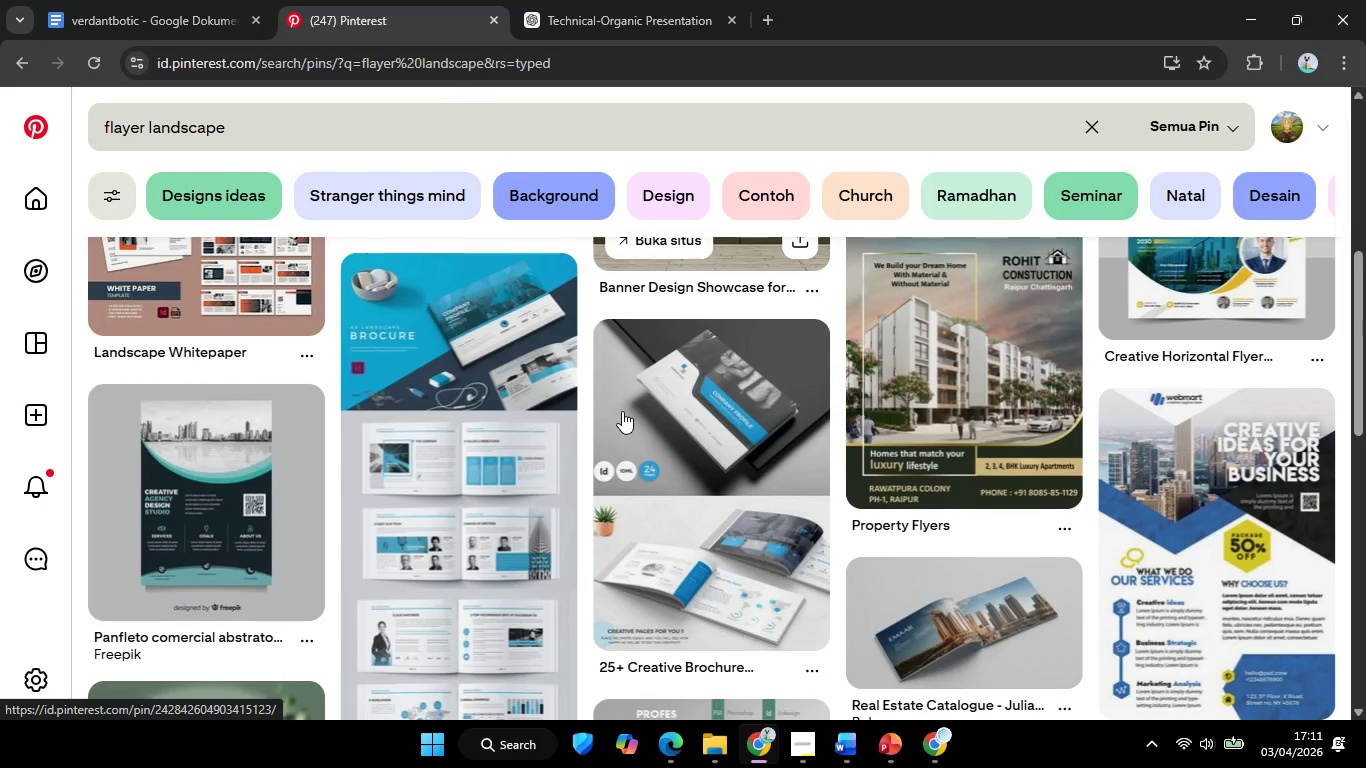 
scroll: coordinate [629, 422], scroll_direction: down, amount: 7.0
 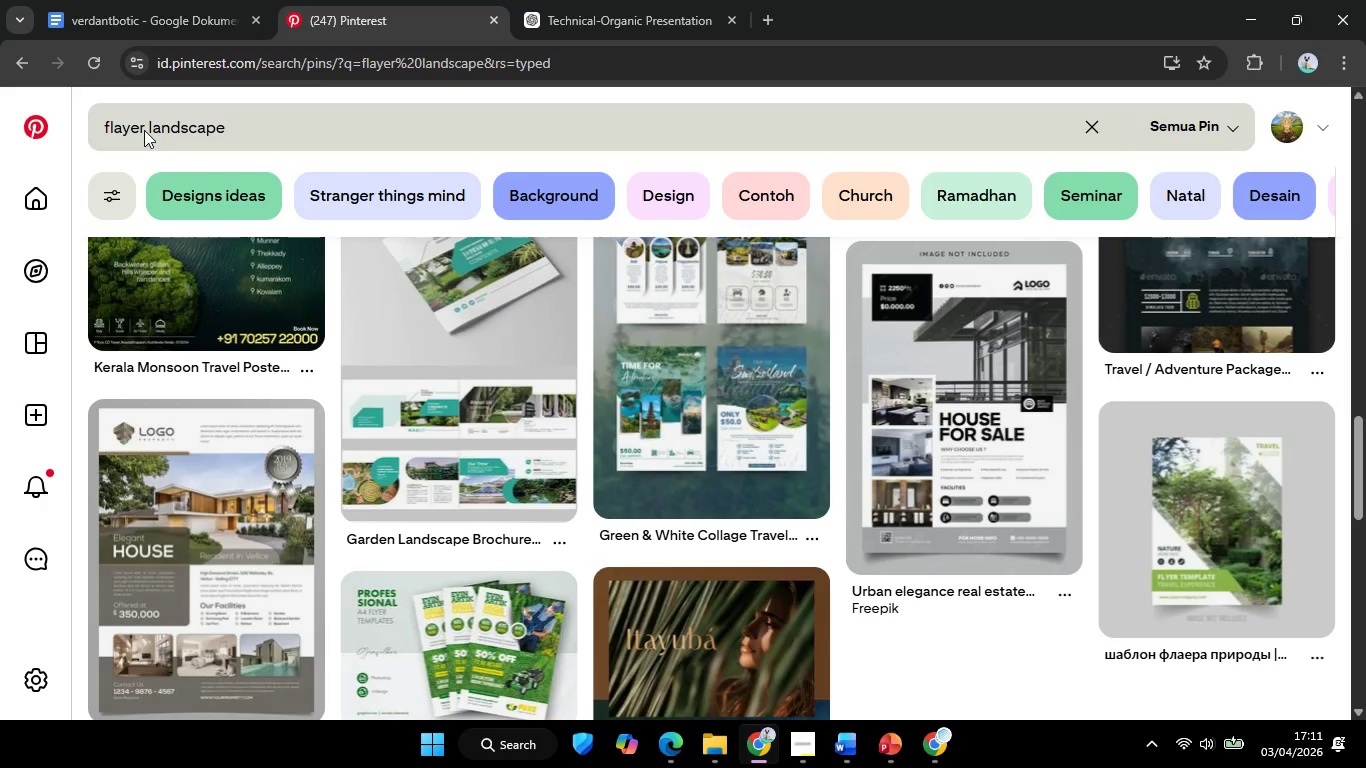 
left_click([144, 127])
 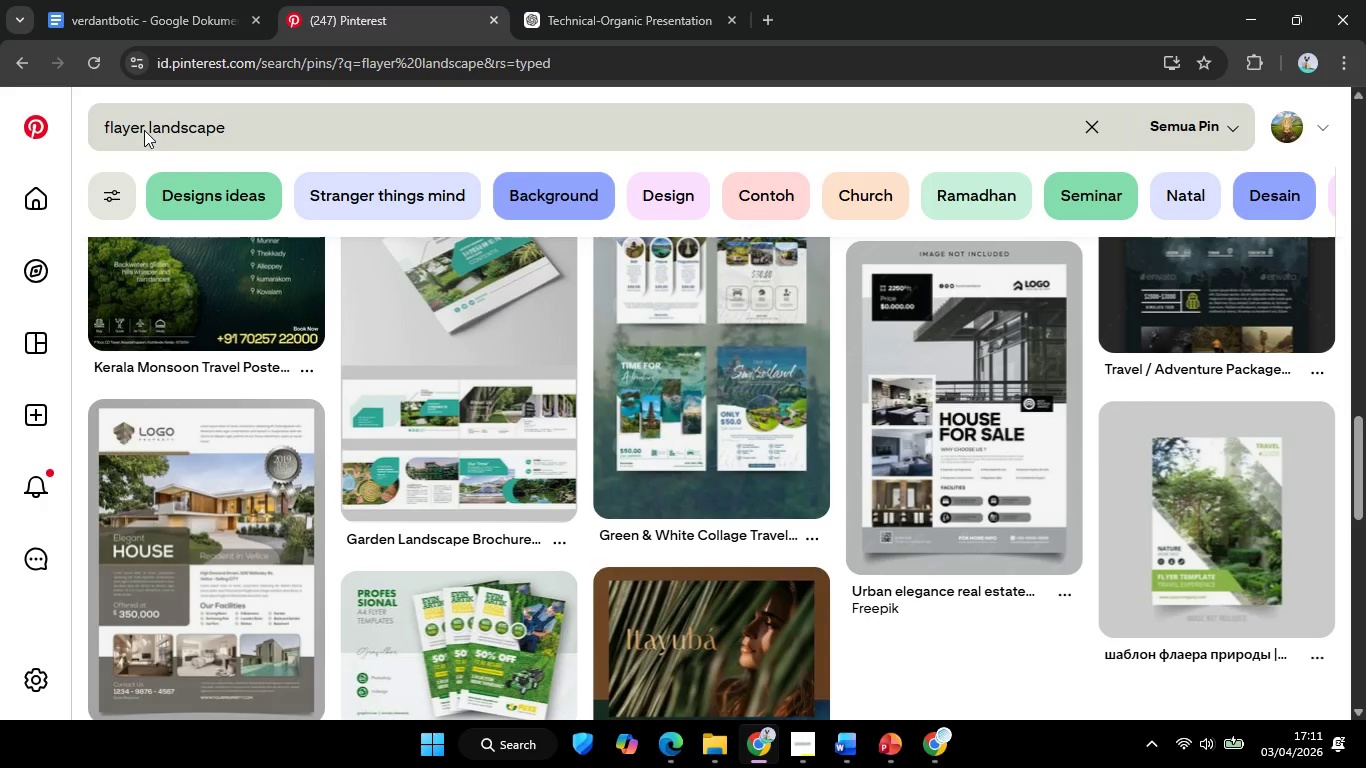 
left_click_drag(start_coordinate=[145, 127], to_coordinate=[88, 133])
 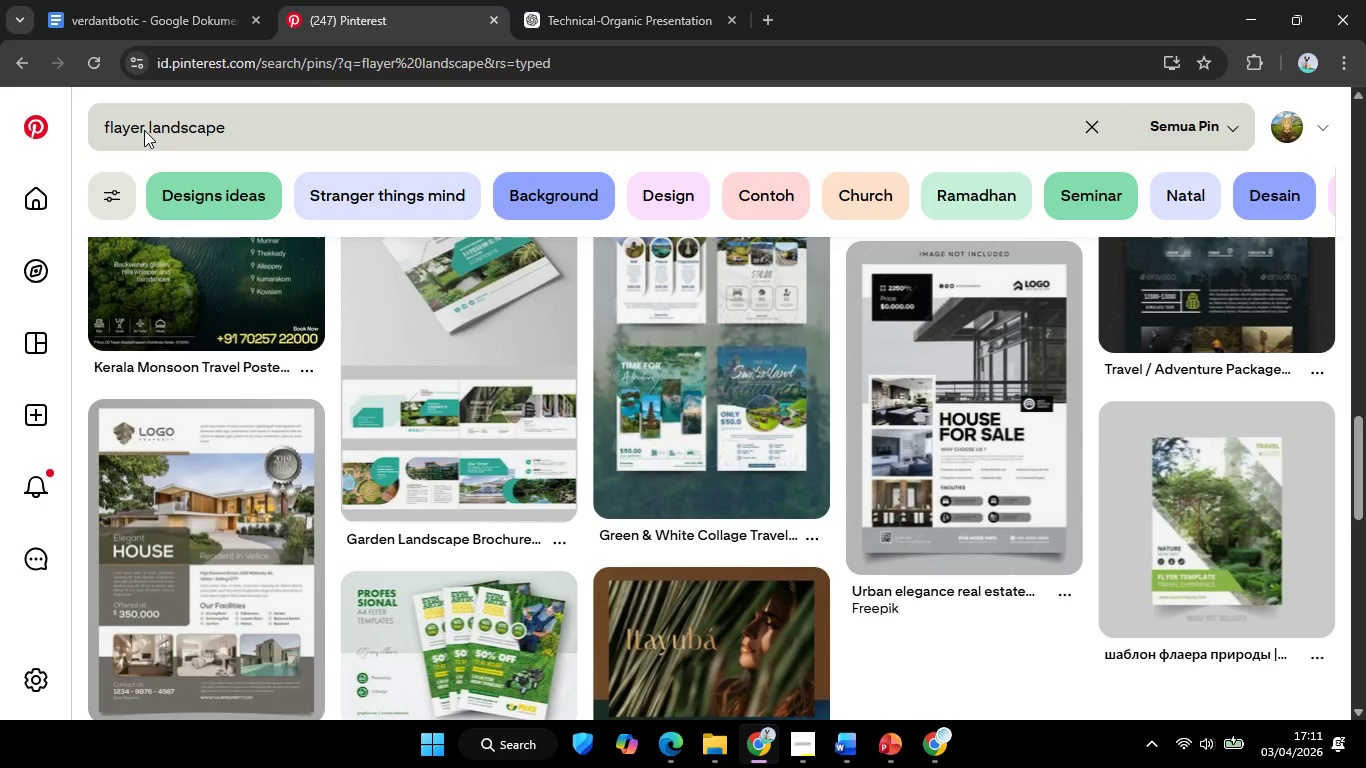 
type(social media post)
 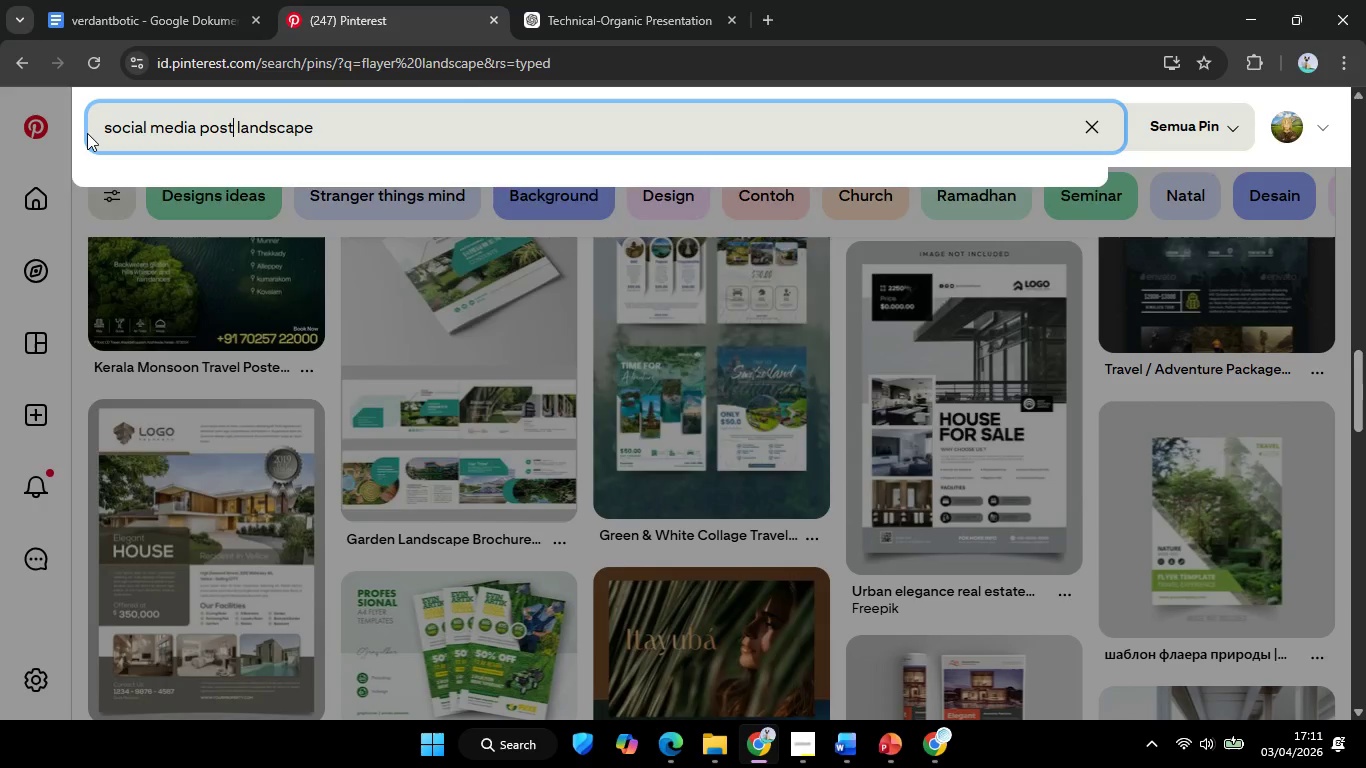 
key(Enter)
 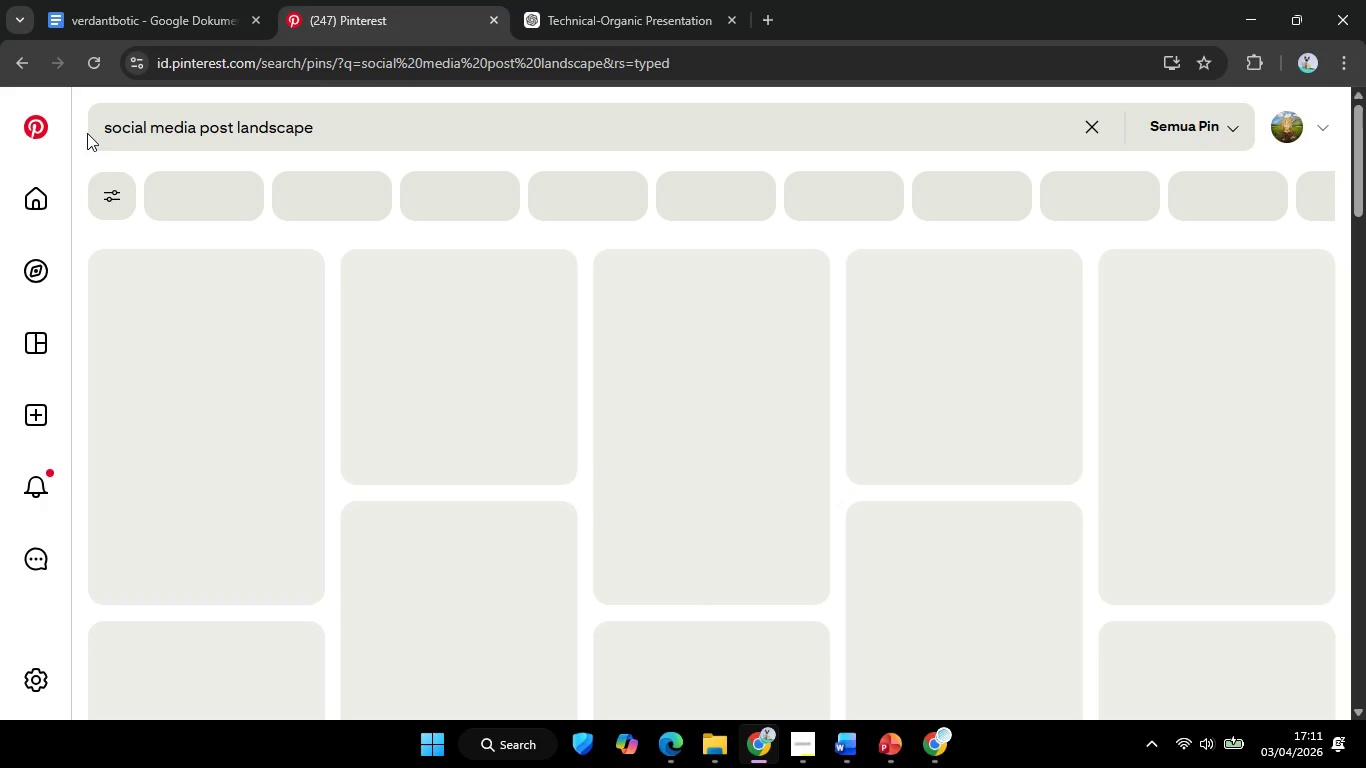 
mouse_move([344, 315])
 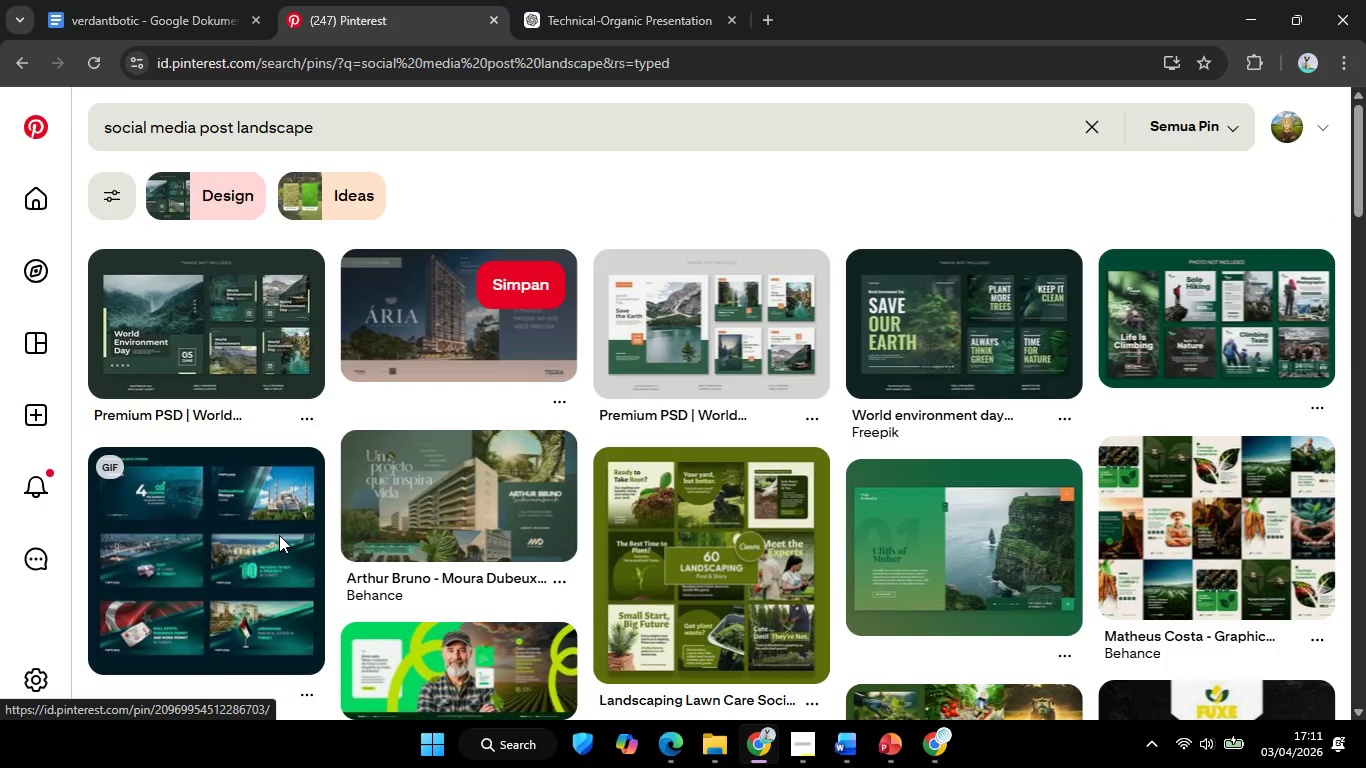 
mouse_move([308, 520])
 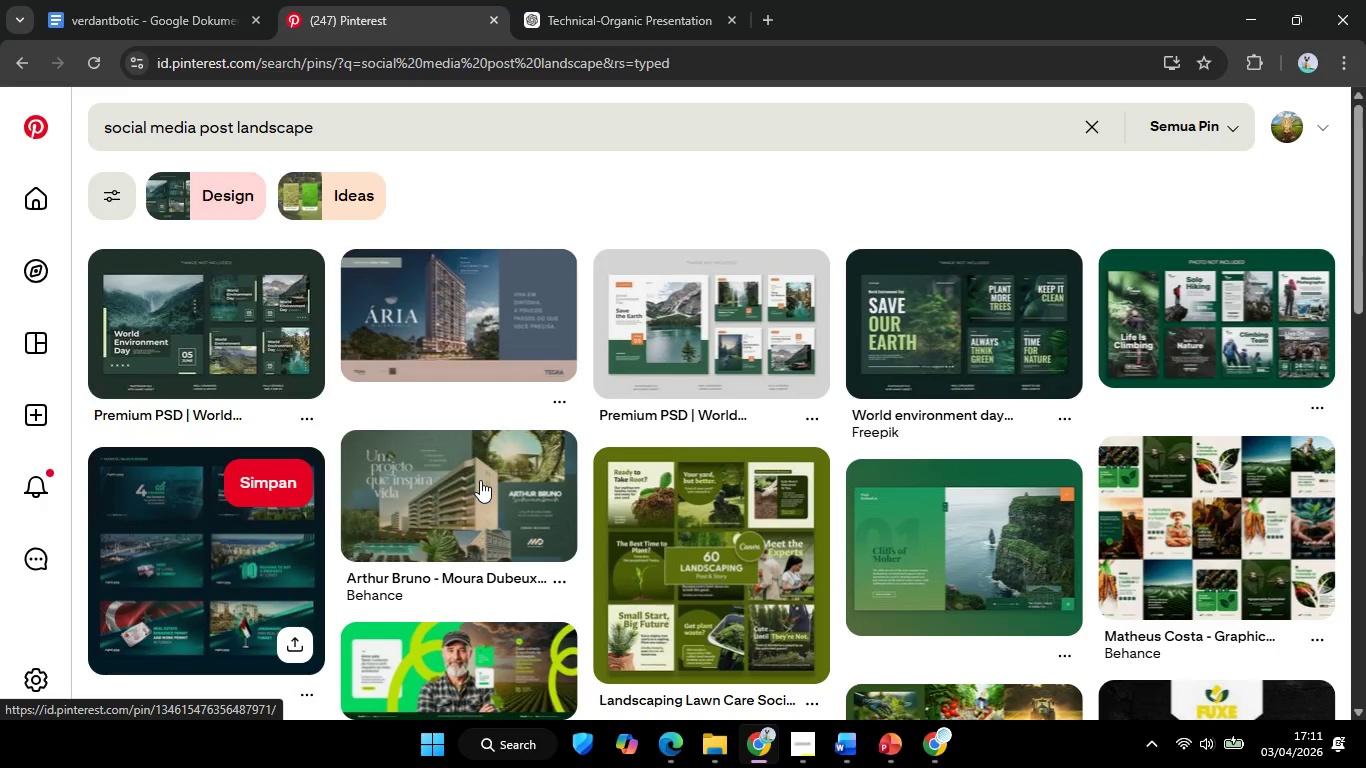 
scroll: coordinate [942, 424], scroll_direction: down, amount: 3.0
 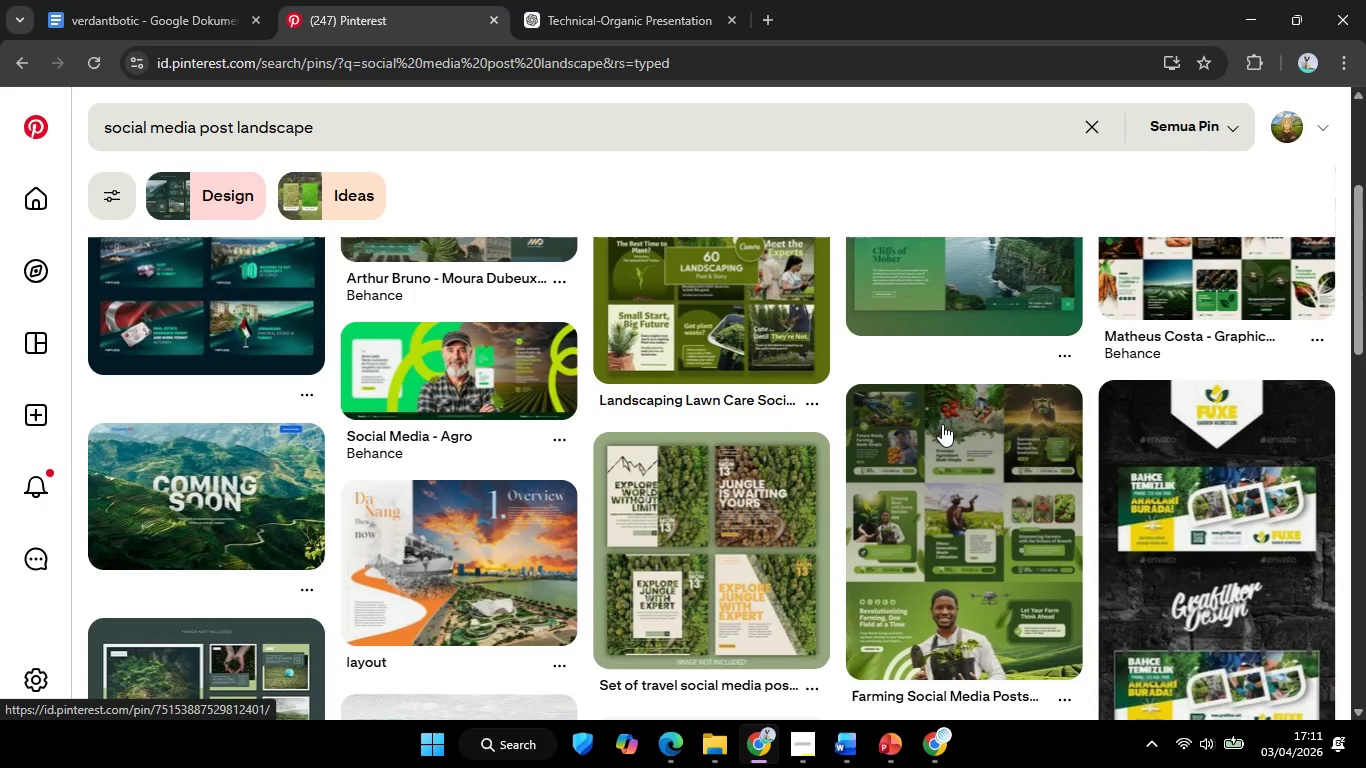 
mouse_move([961, 416])
 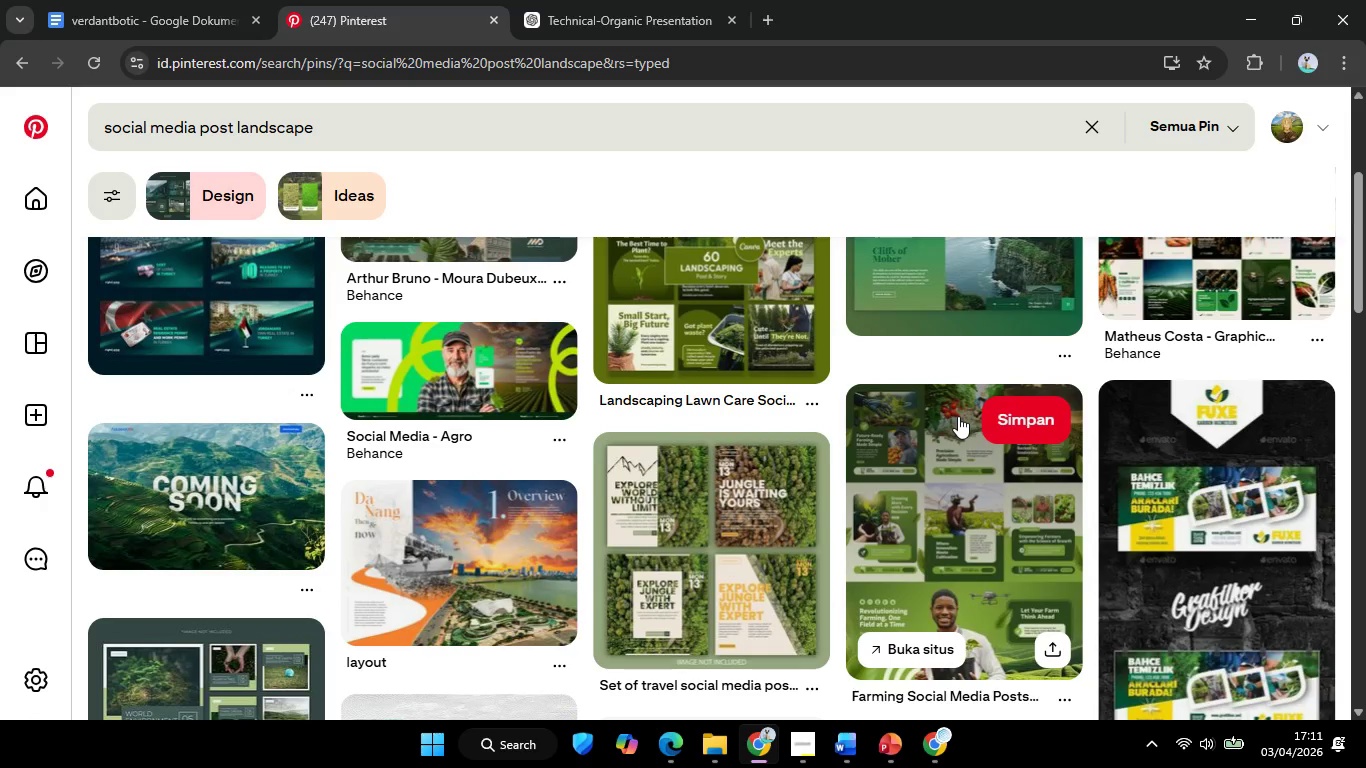 
scroll: coordinate [976, 415], scroll_direction: down, amount: 14.0
 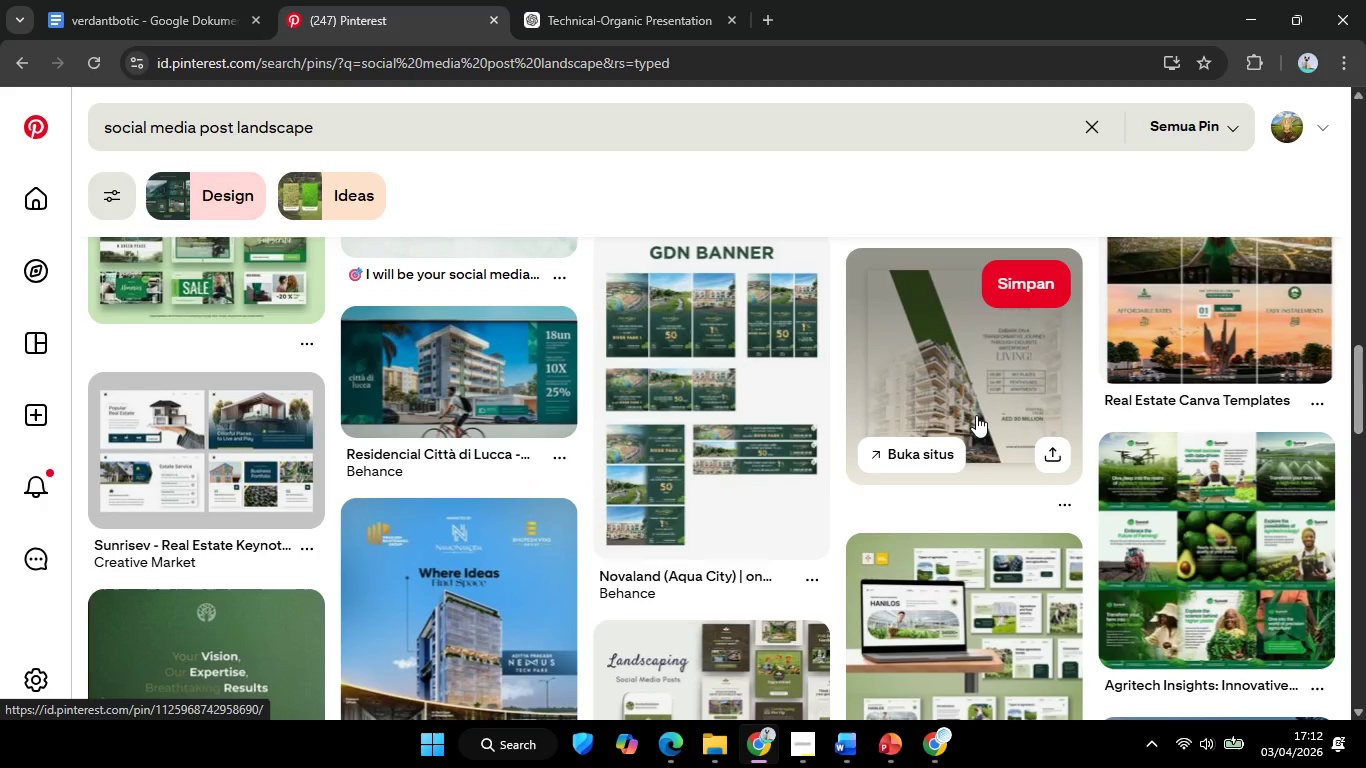 
scroll: coordinate [976, 415], scroll_direction: down, amount: 12.0
 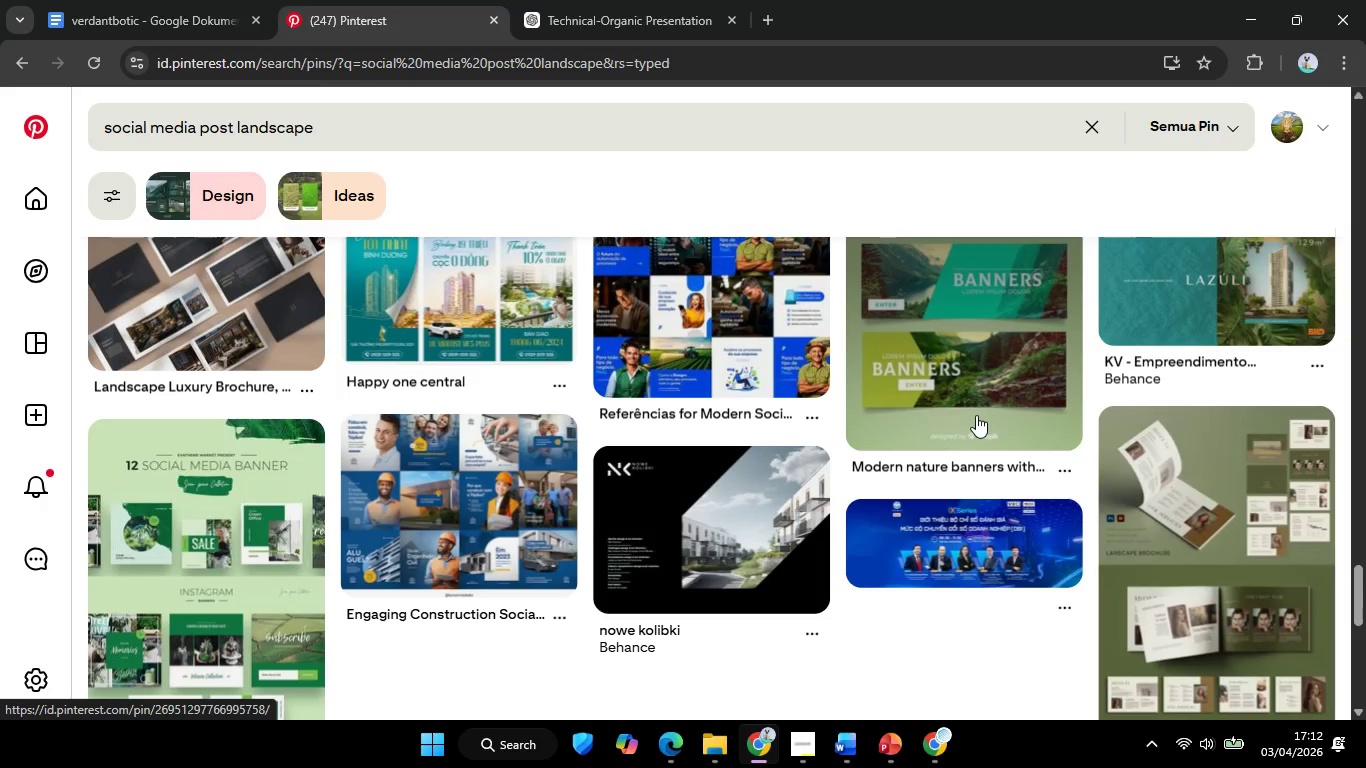 
scroll: coordinate [977, 415], scroll_direction: down, amount: 14.0
 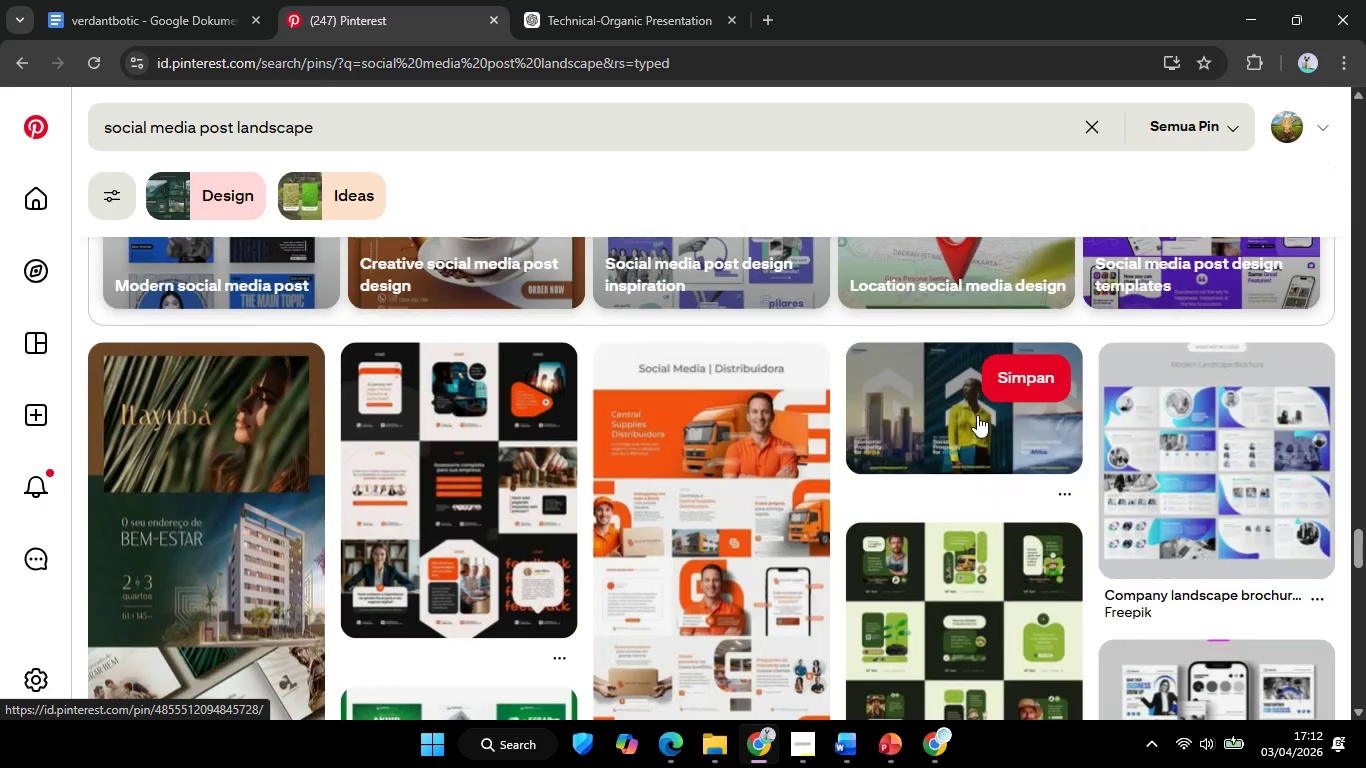 
scroll: coordinate [978, 415], scroll_direction: down, amount: 11.0
 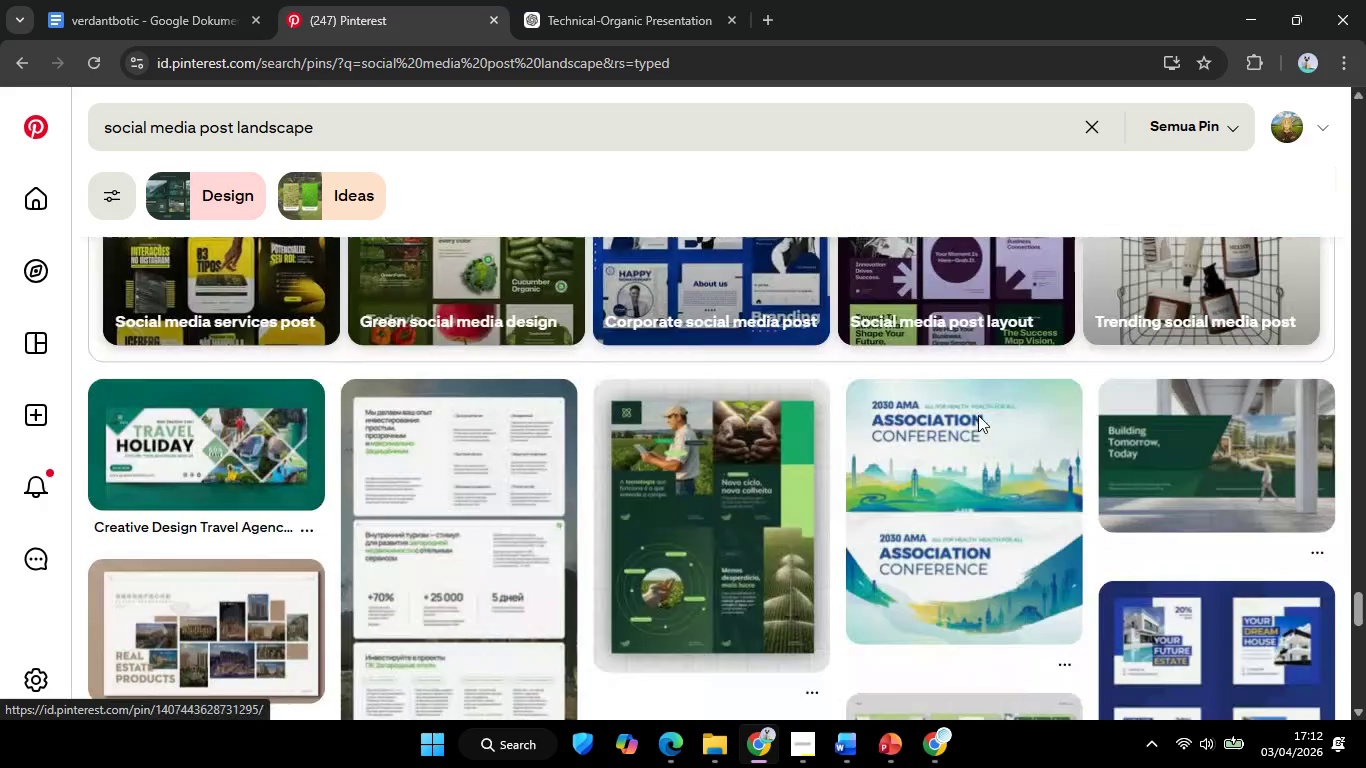 
scroll: coordinate [978, 415], scroll_direction: down, amount: 6.0
 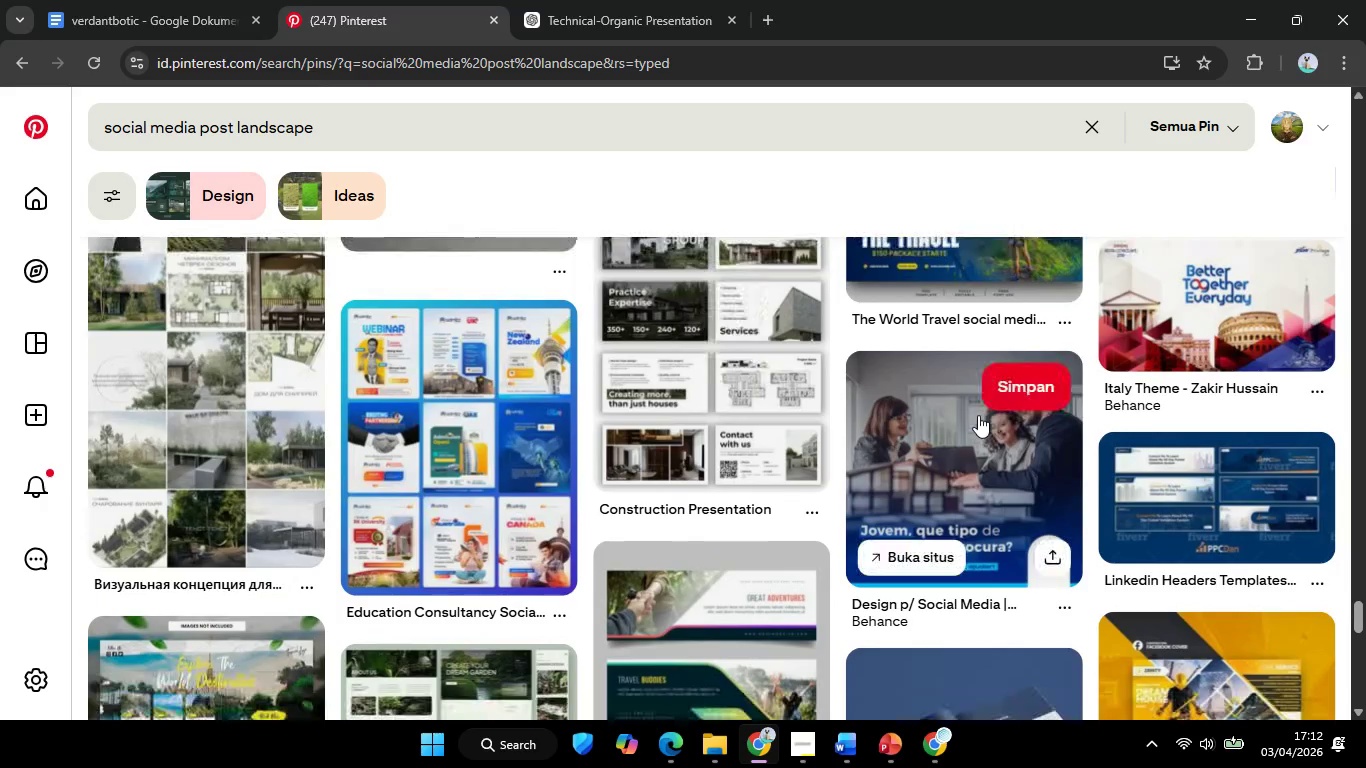 
scroll: coordinate [978, 415], scroll_direction: up, amount: 9.0
 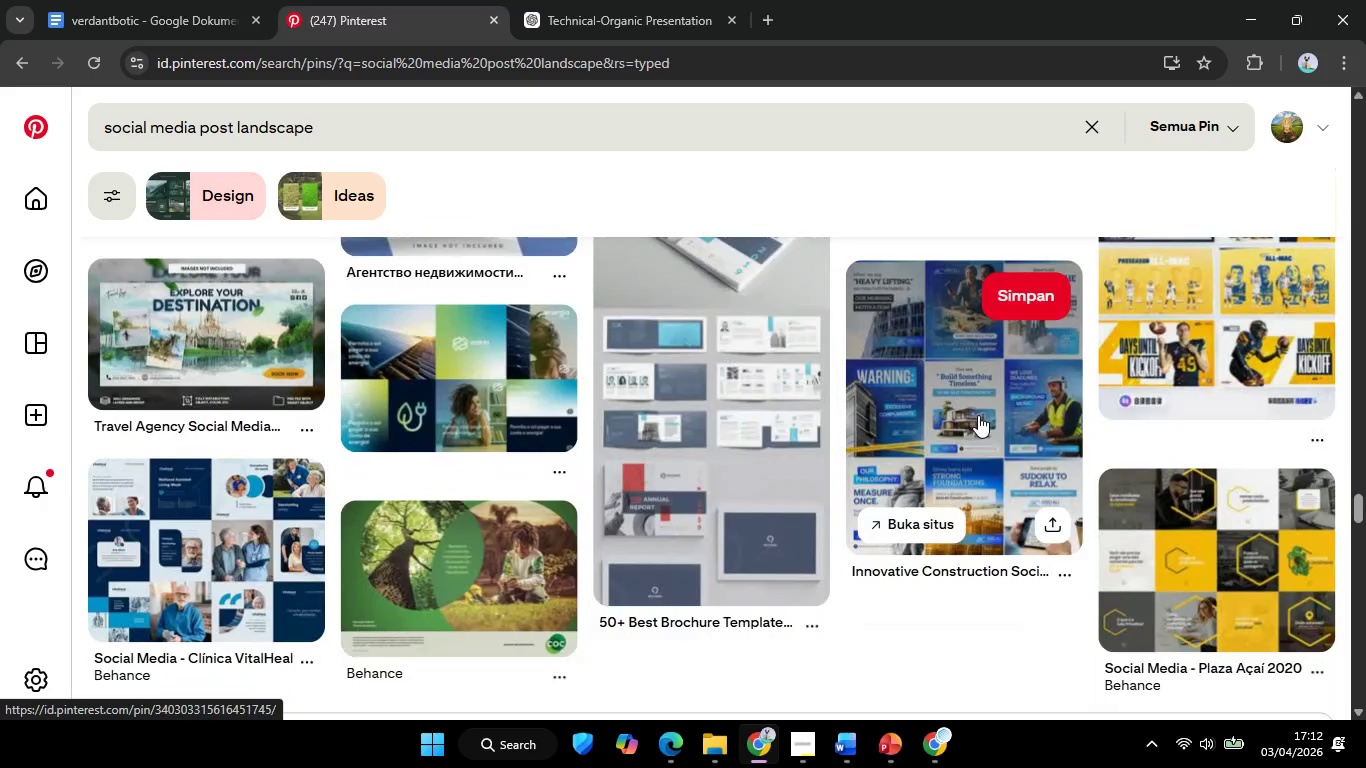 
scroll: coordinate [1111, 430], scroll_direction: down, amount: 3.0
 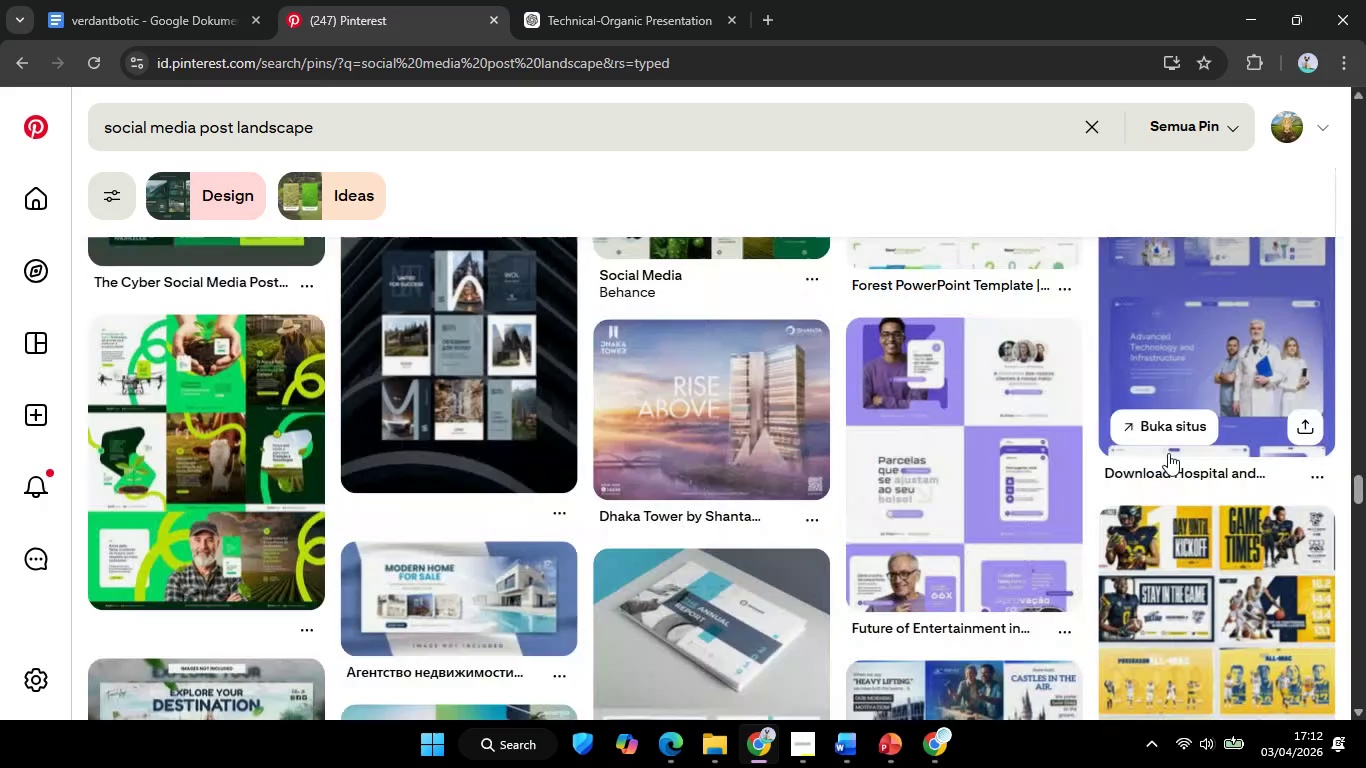 
scroll: coordinate [1158, 431], scroll_direction: none, amount: 0.0
 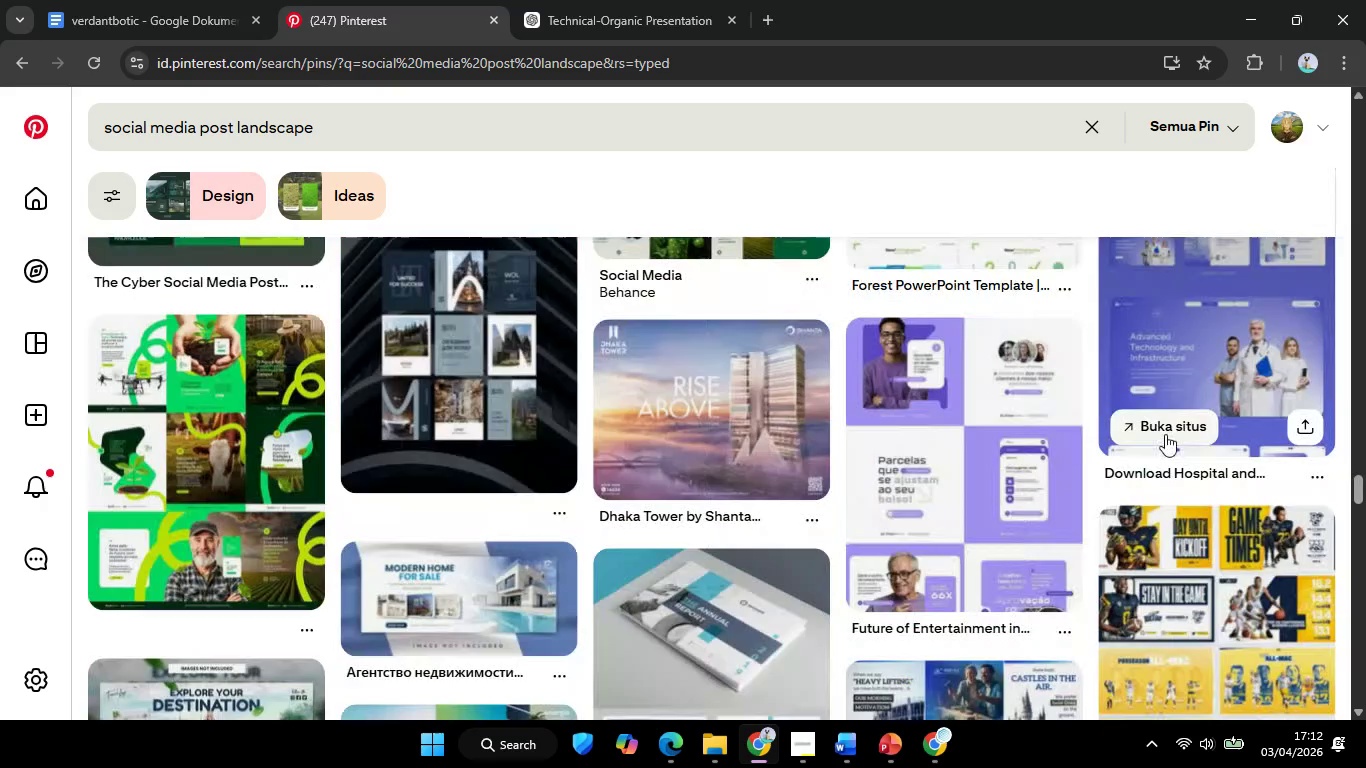 
scroll: coordinate [840, 464], scroll_direction: up, amount: 16.0
 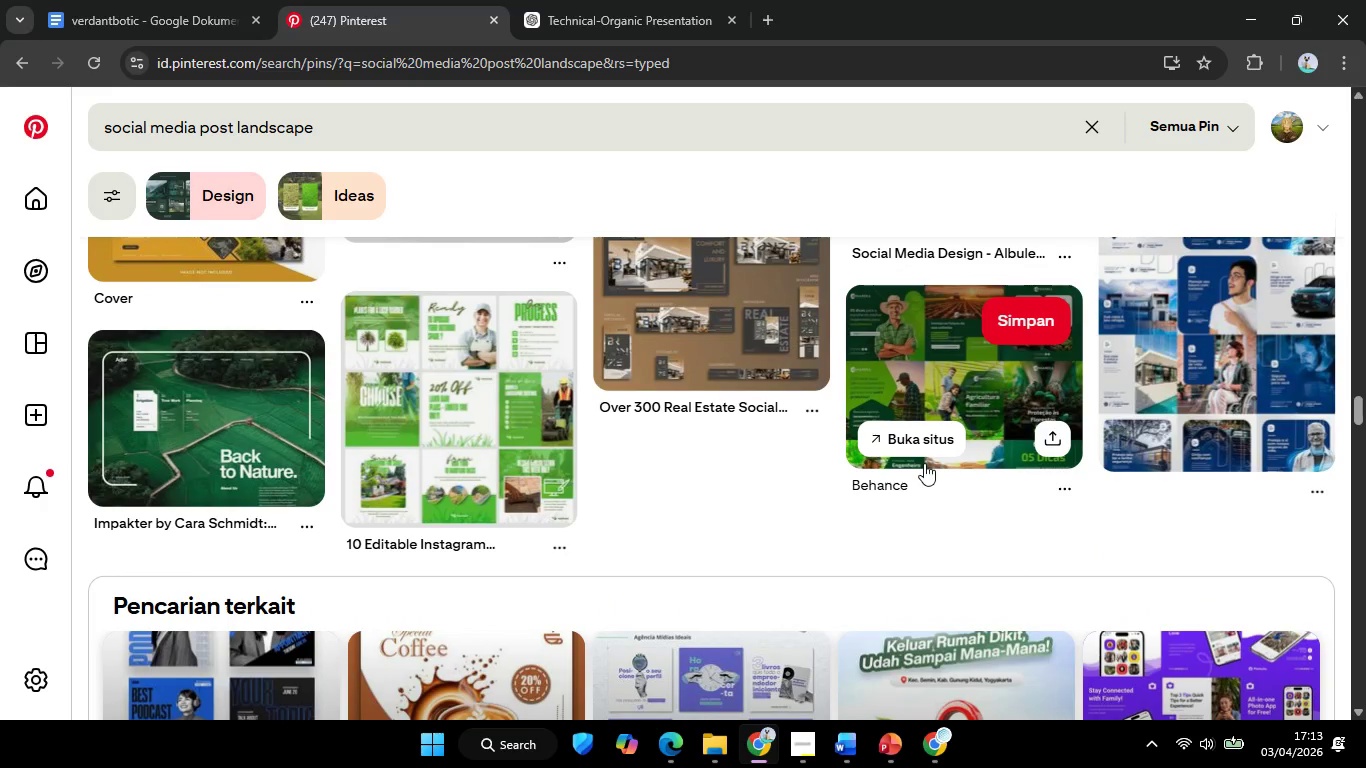 
scroll: coordinate [1022, 501], scroll_direction: up, amount: 8.0
 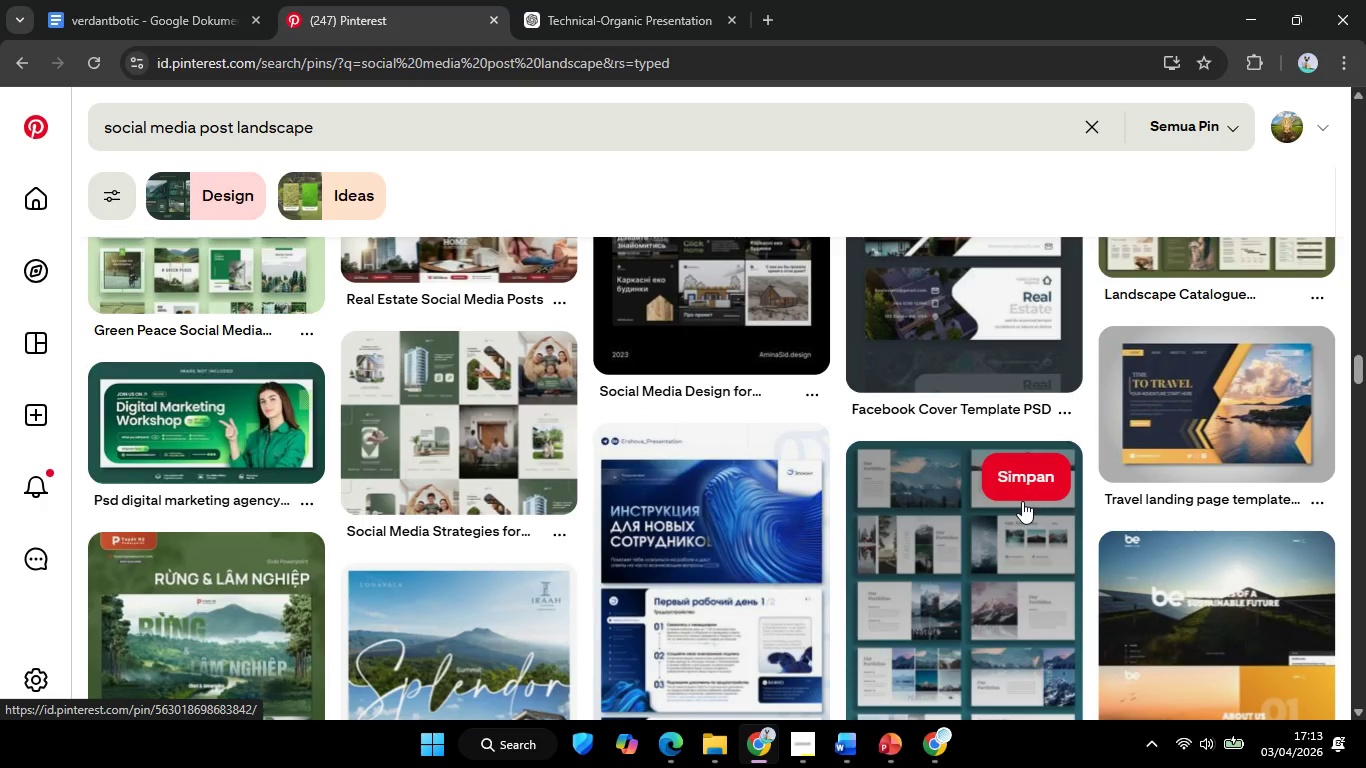 
left_click([744, 570])
 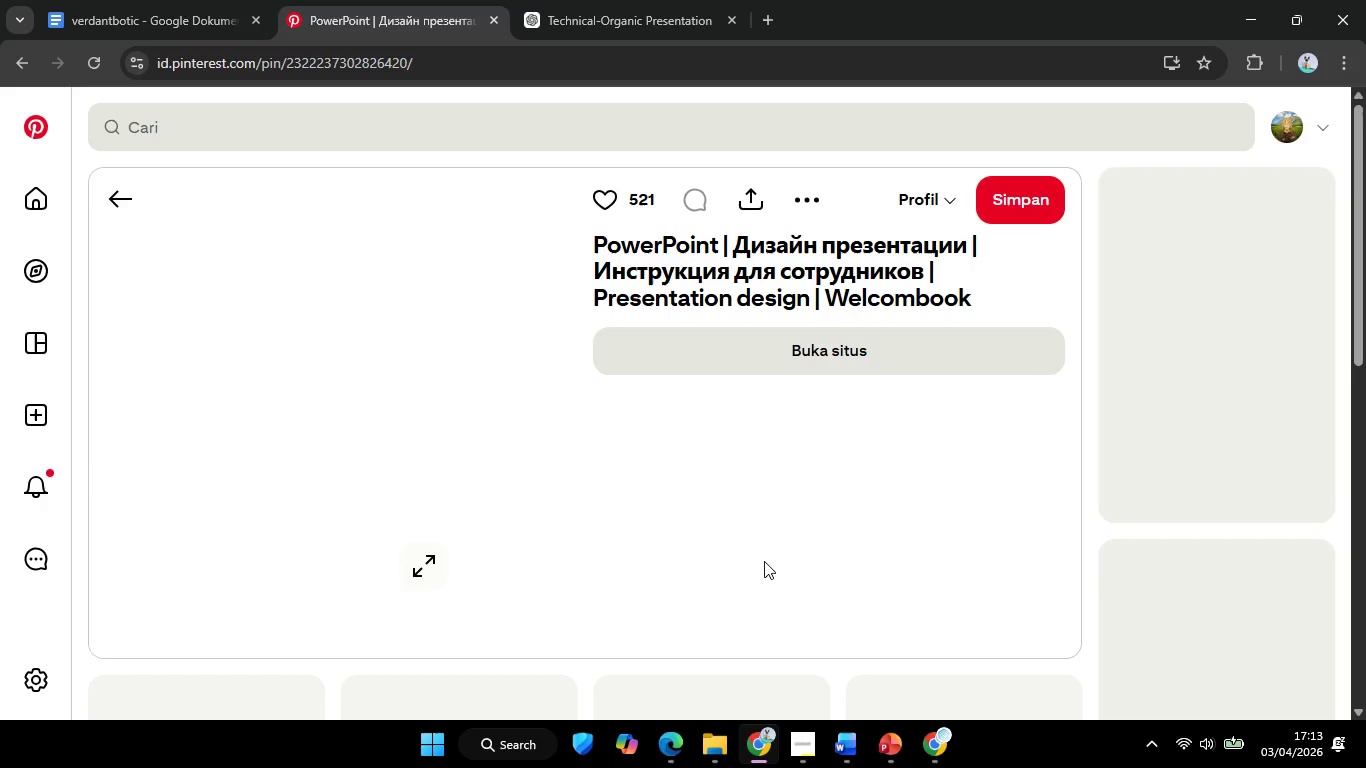 
scroll: coordinate [718, 581], scroll_direction: down, amount: 3.0
 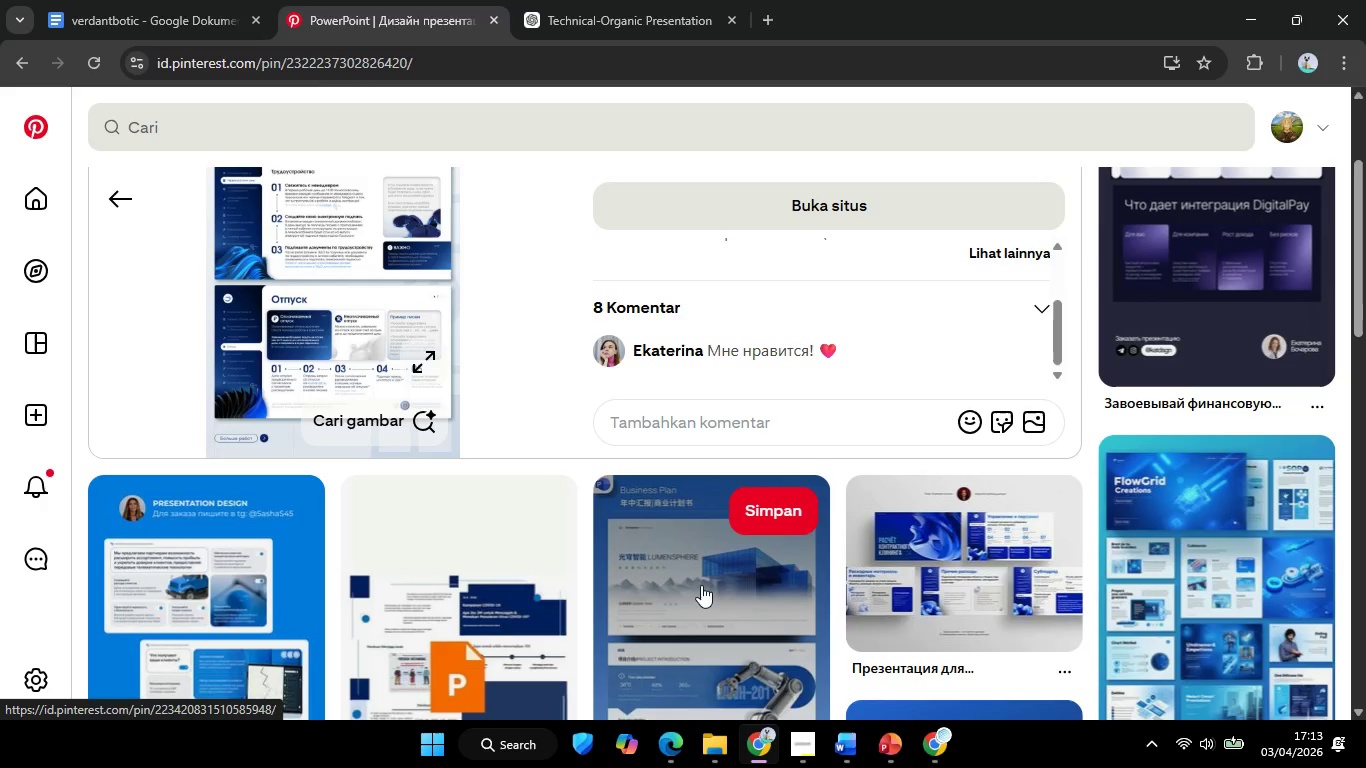 
left_click([130, 204])
 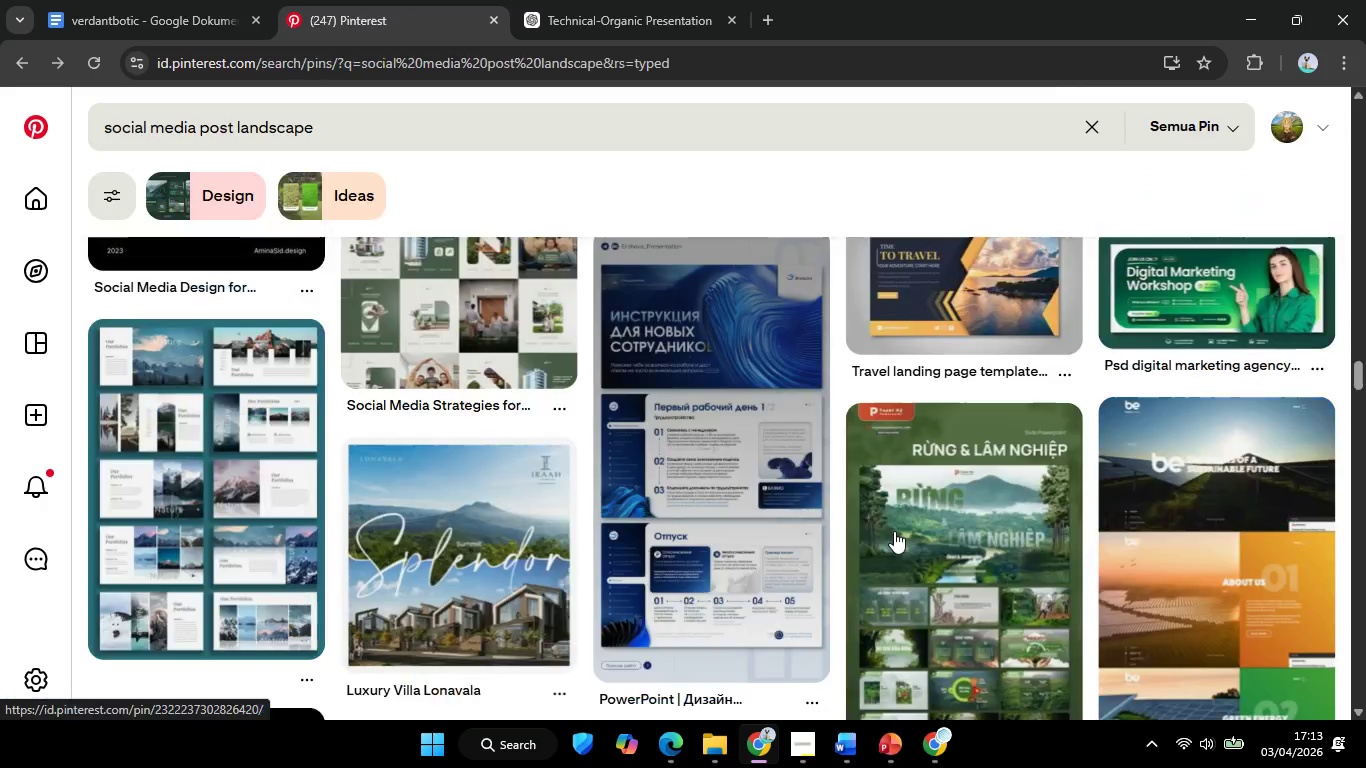 
scroll: coordinate [1203, 468], scroll_direction: up, amount: 13.0
 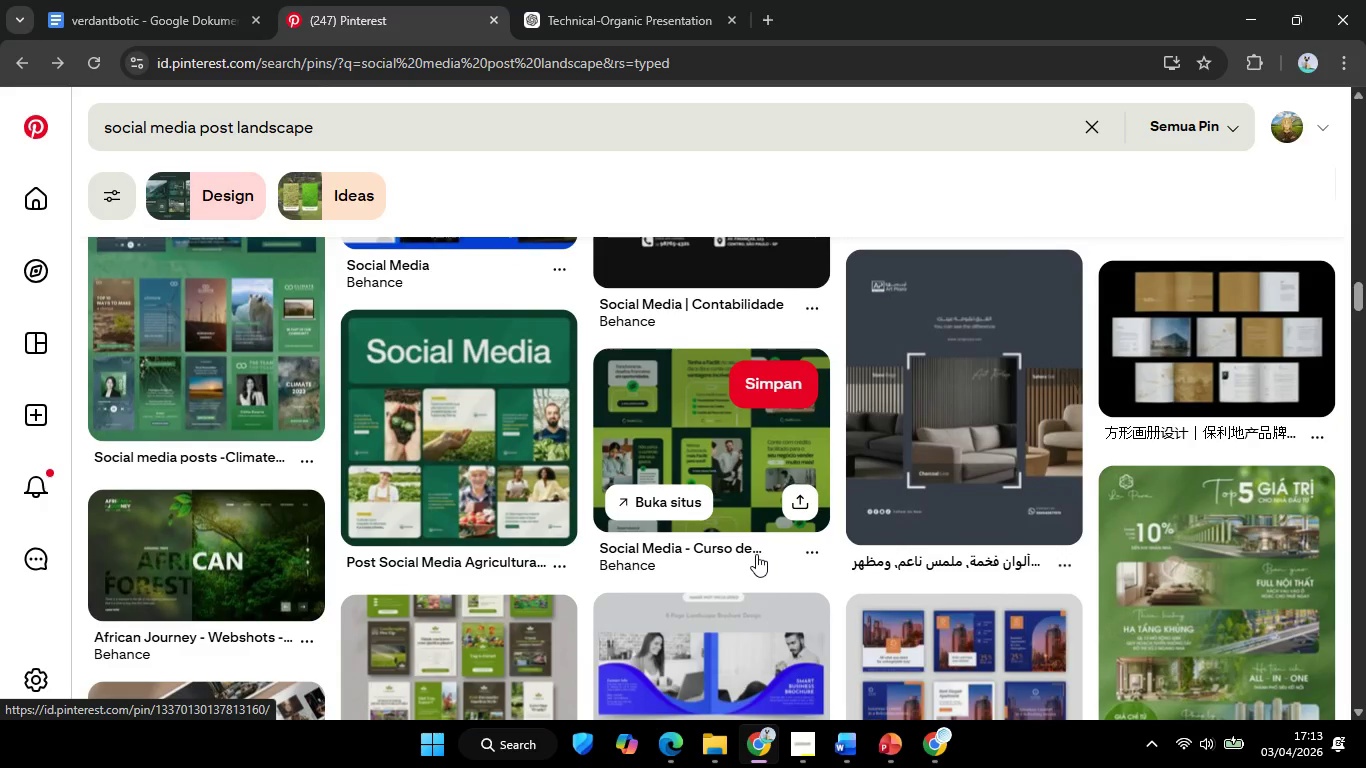 
scroll: coordinate [767, 553], scroll_direction: up, amount: 6.0
 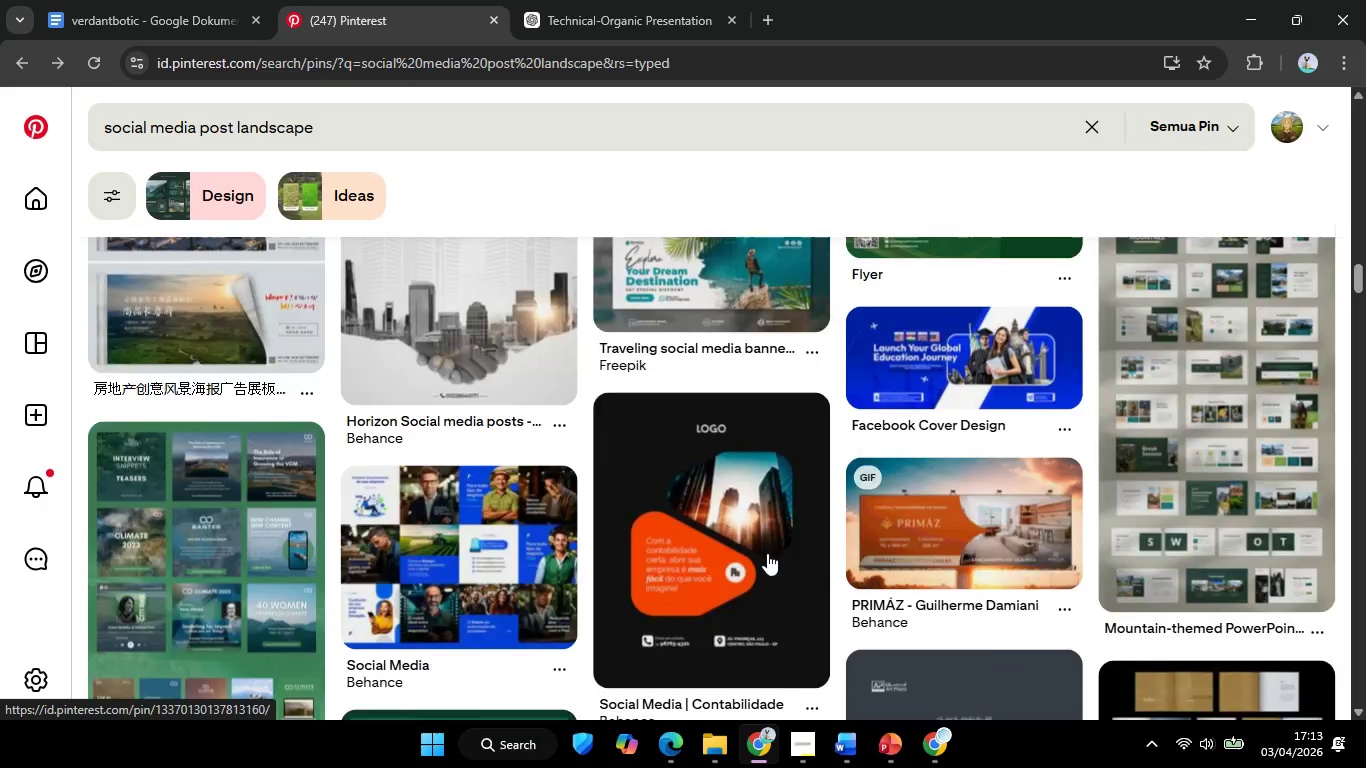 
left_click([944, 651])
 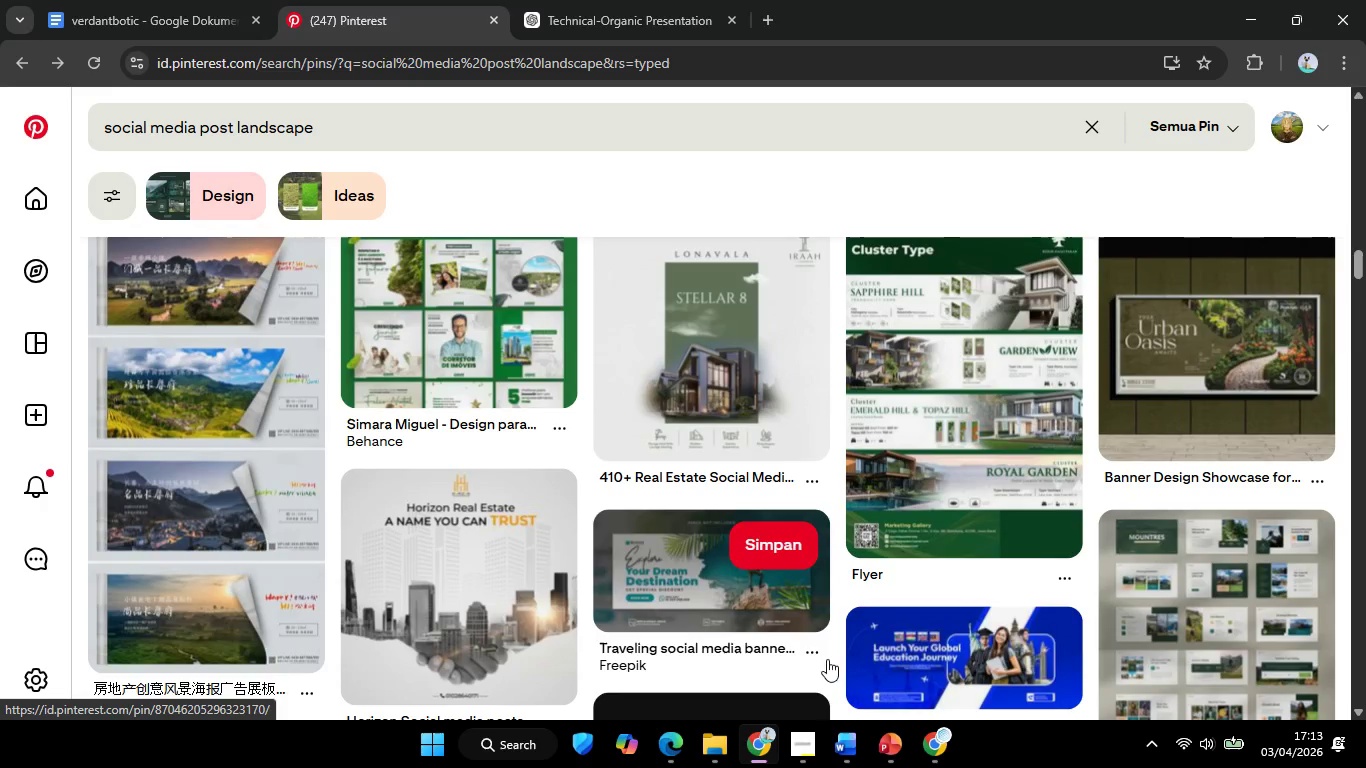 
left_click([961, 657])
 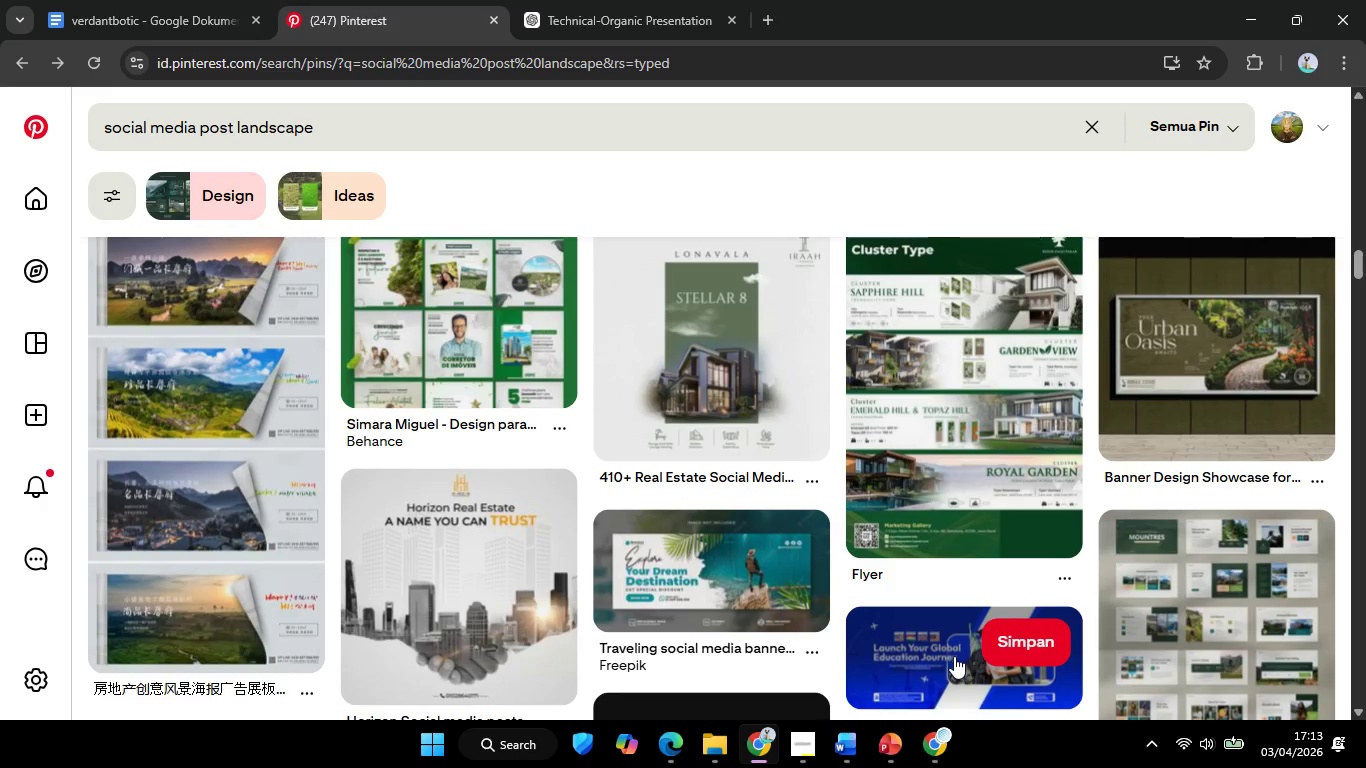 
left_click([946, 655])
 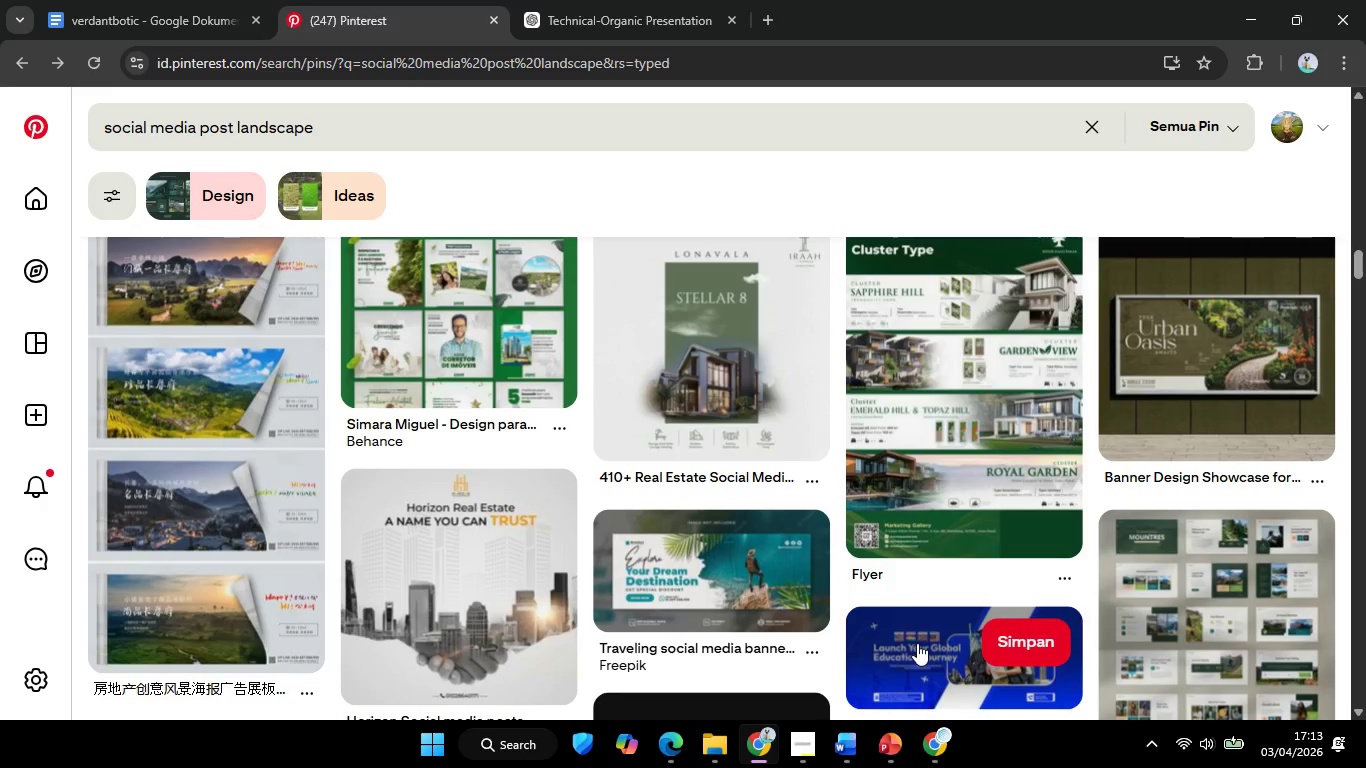 
scroll: coordinate [913, 584], scroll_direction: none, amount: 0.0
 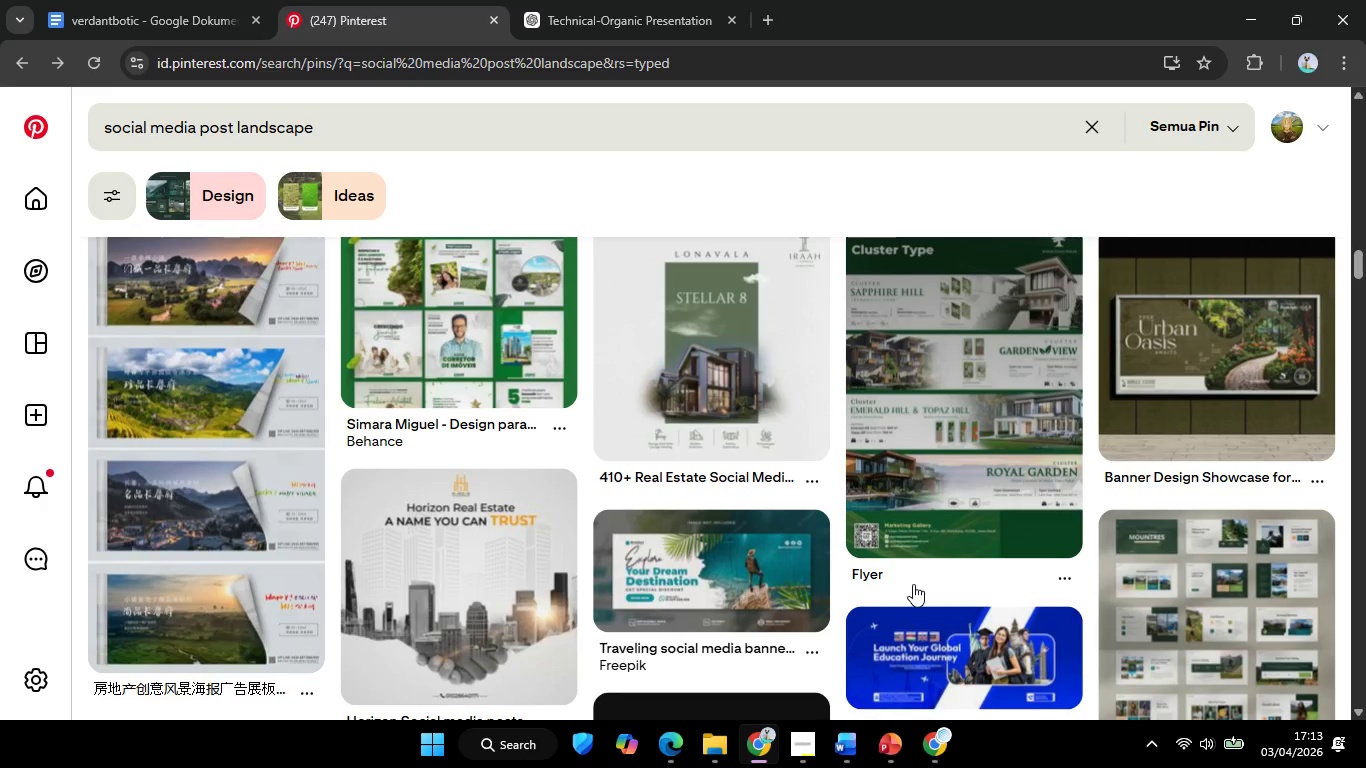 
scroll: coordinate [913, 584], scroll_direction: down, amount: 1.0
 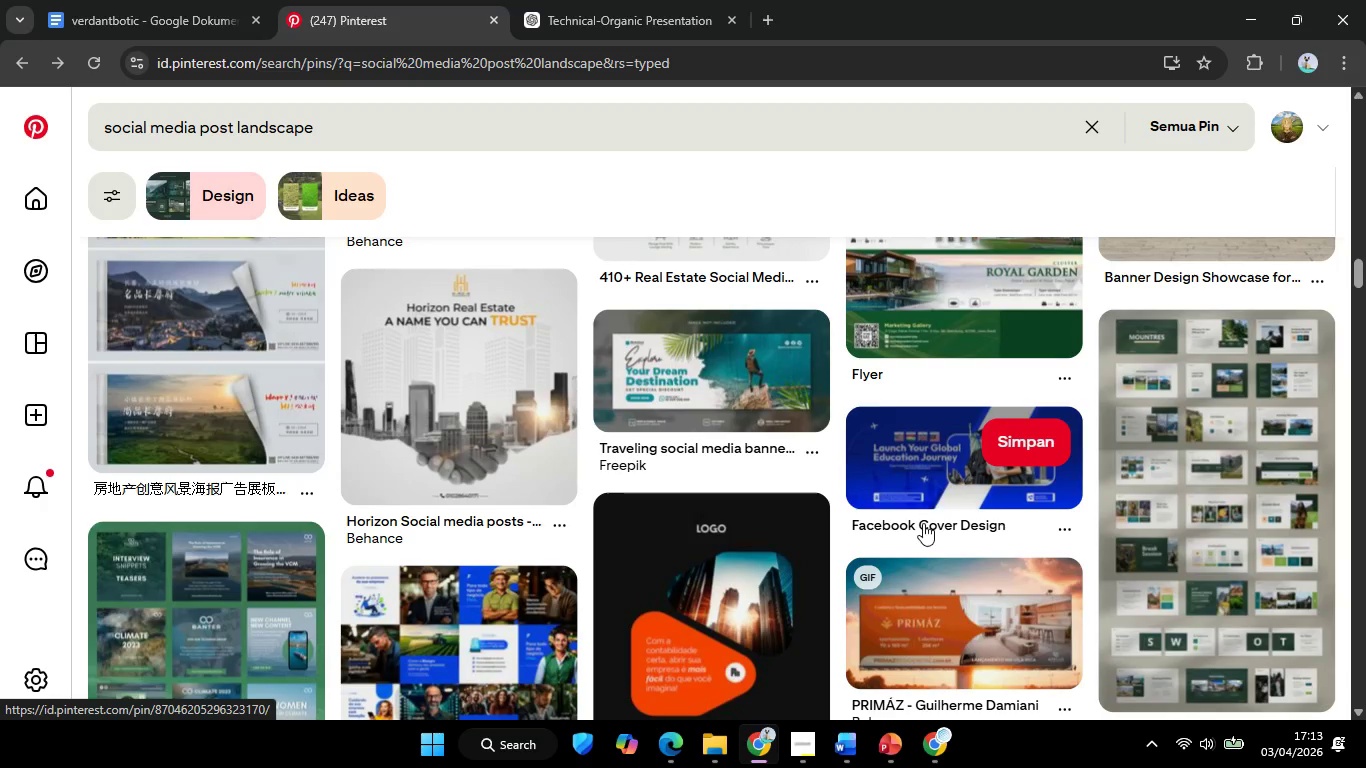 
left_click([931, 497])
 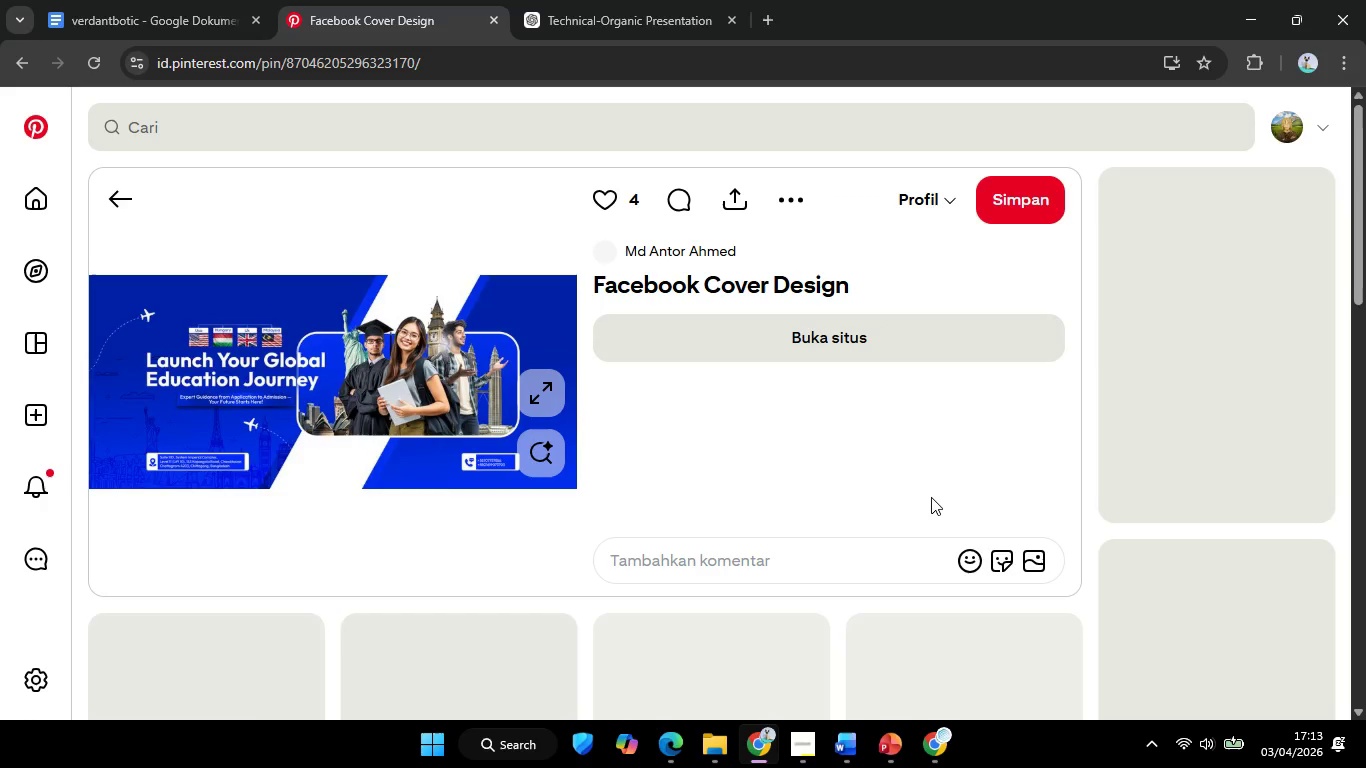 
scroll: coordinate [932, 496], scroll_direction: down, amount: 15.0
 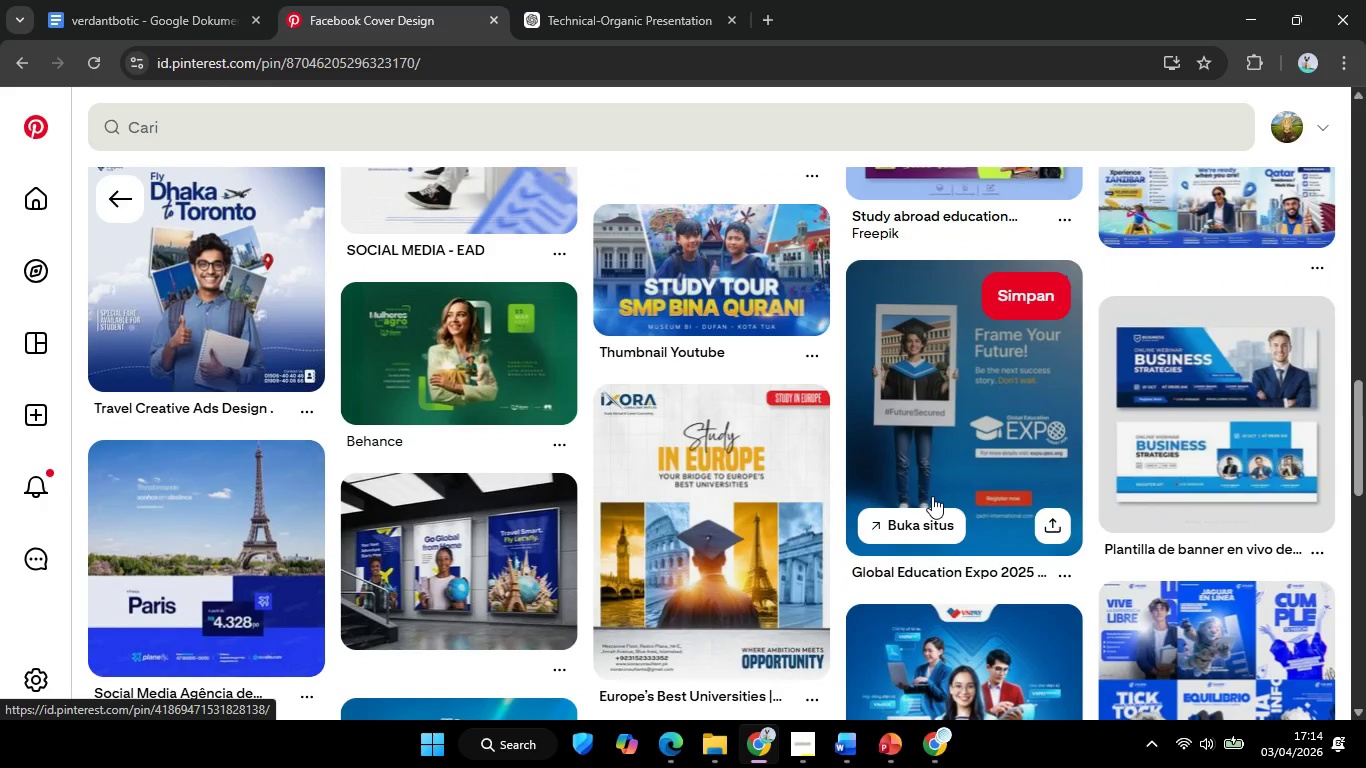 
scroll: coordinate [793, 499], scroll_direction: down, amount: 14.0
 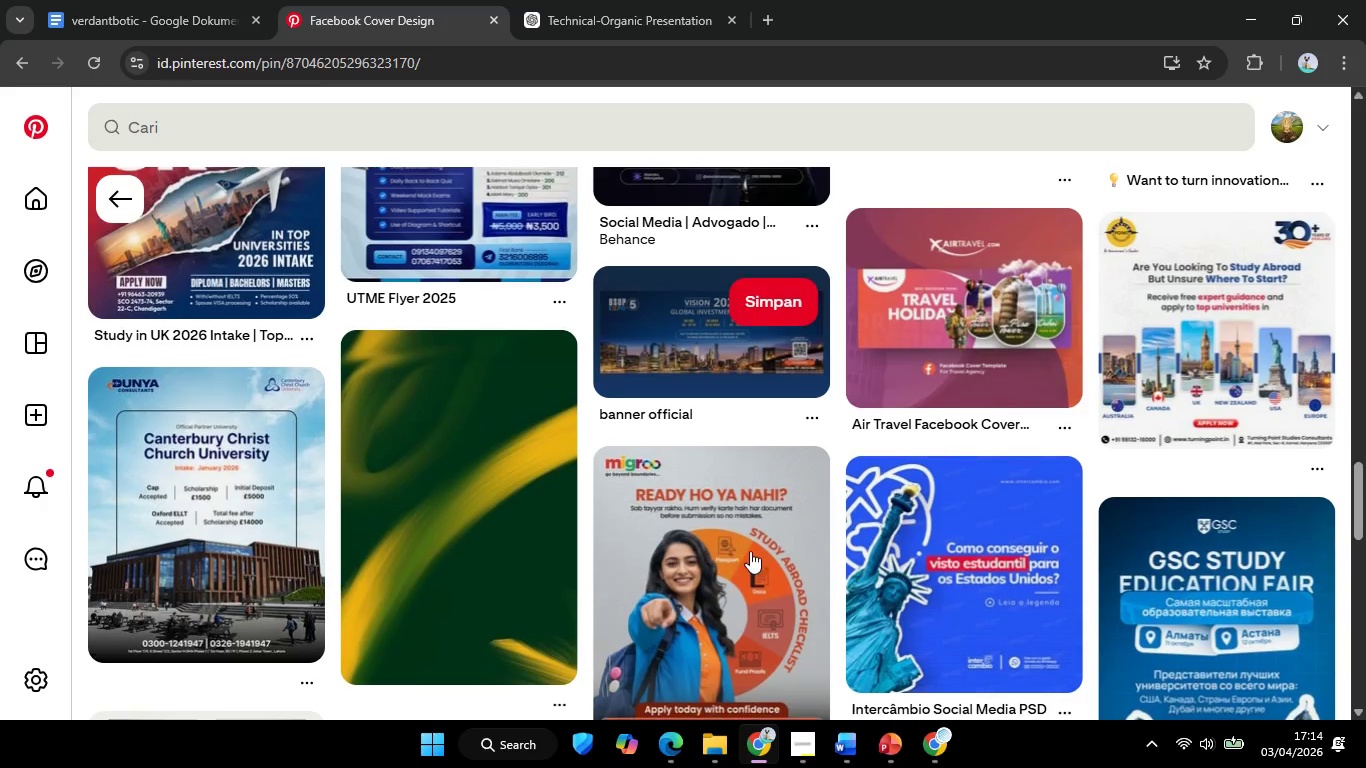 
scroll: coordinate [848, 504], scroll_direction: down, amount: 4.0
 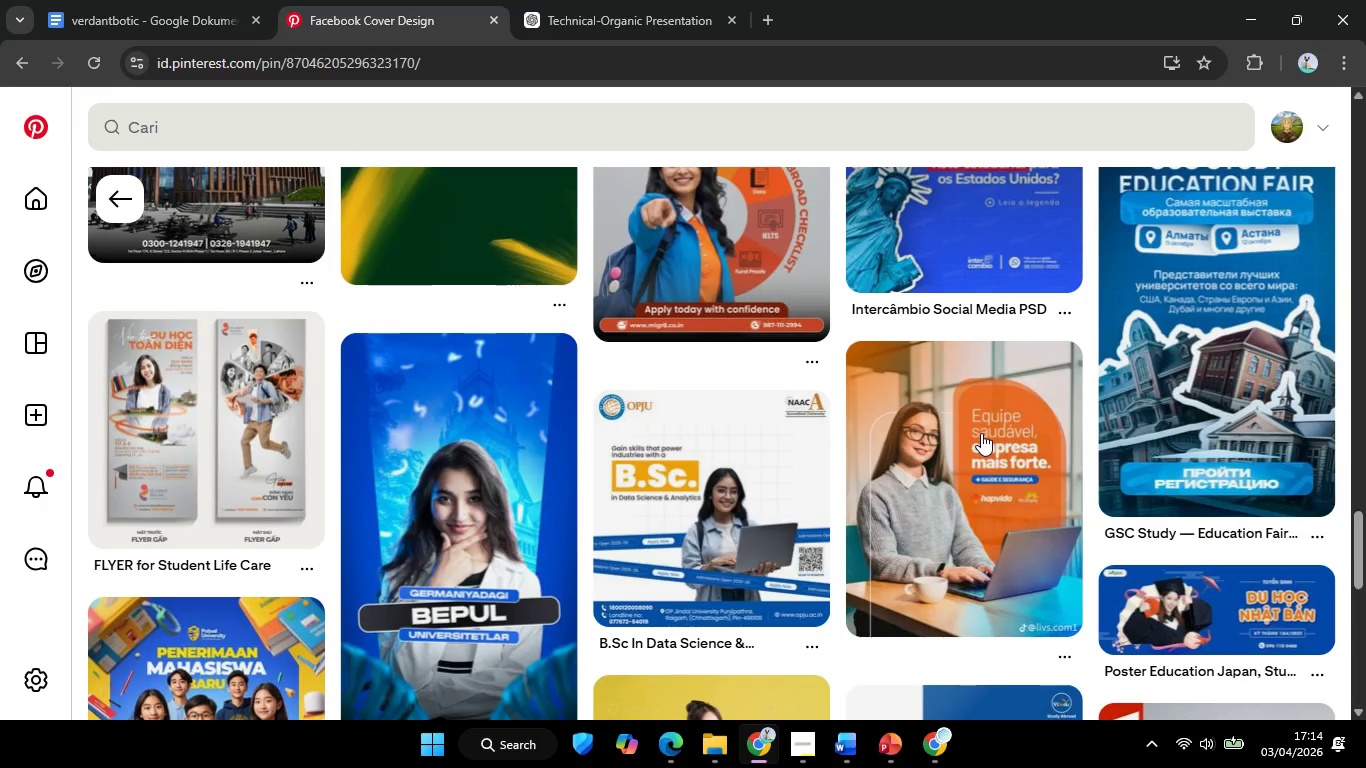 
left_click([1253, 9])
 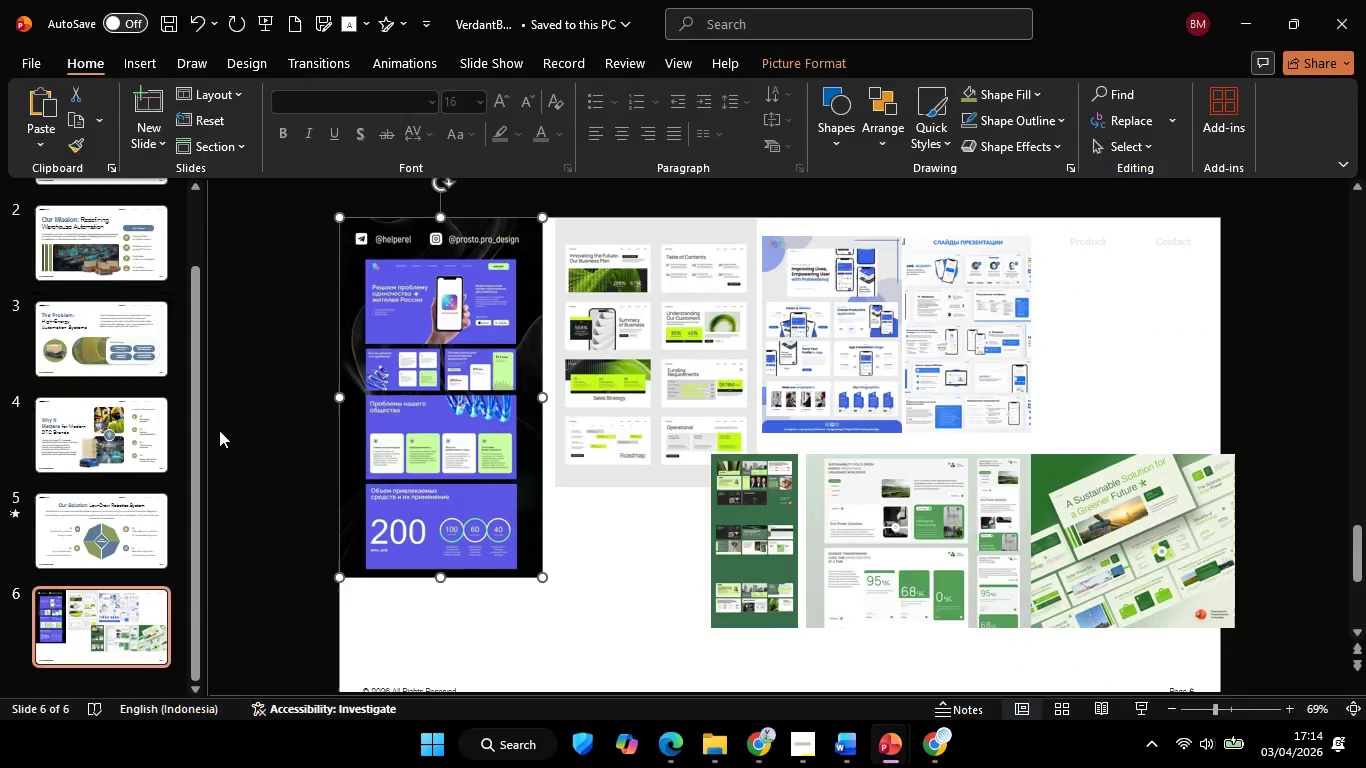 
scroll: coordinate [97, 418], scroll_direction: up, amount: 6.0
 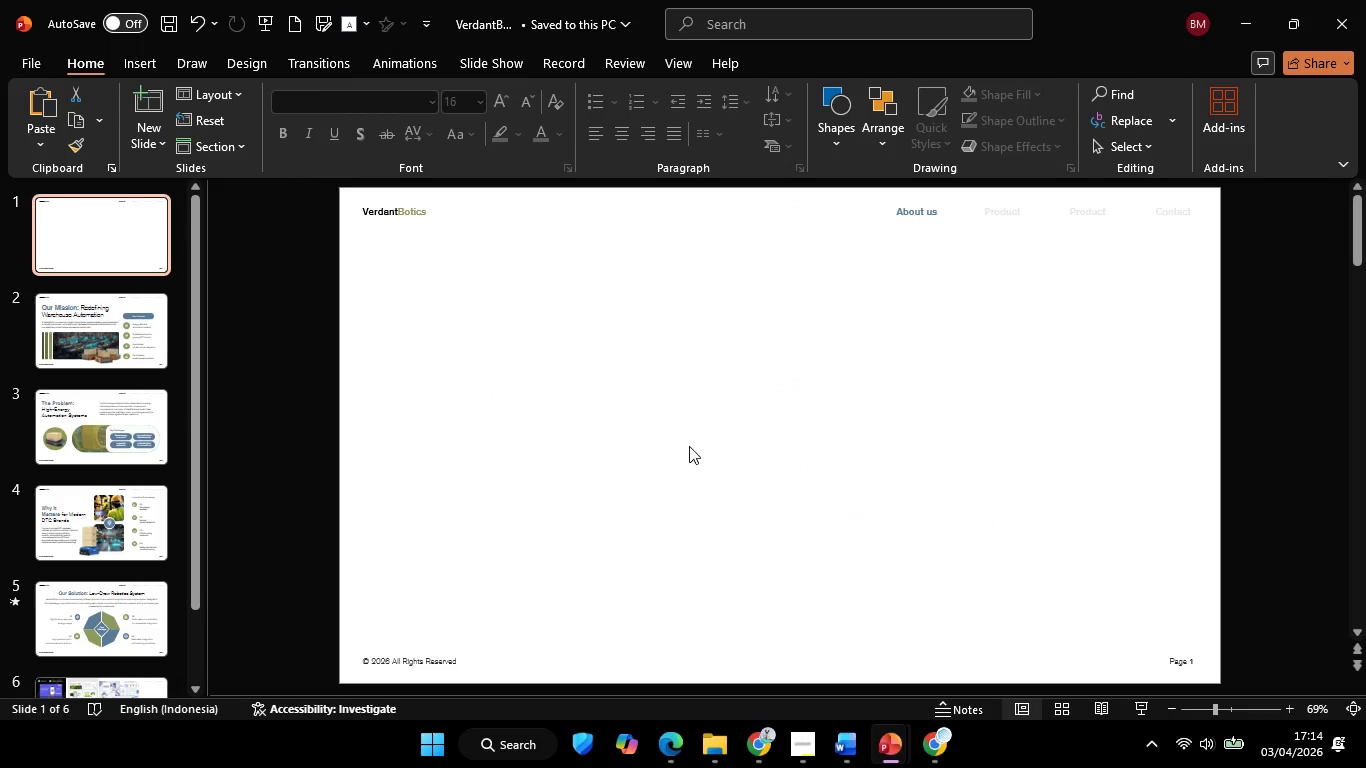 
right_click([710, 443])
 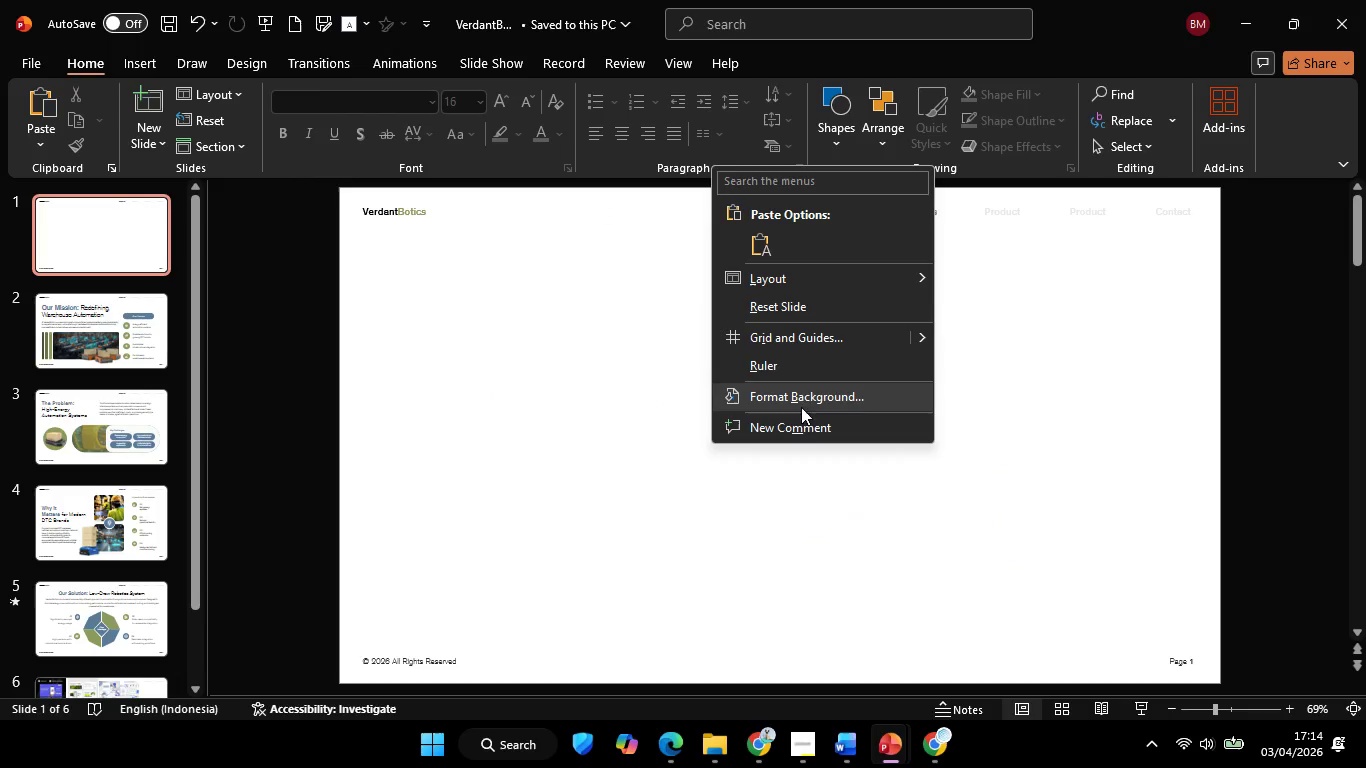 
left_click([801, 395])
 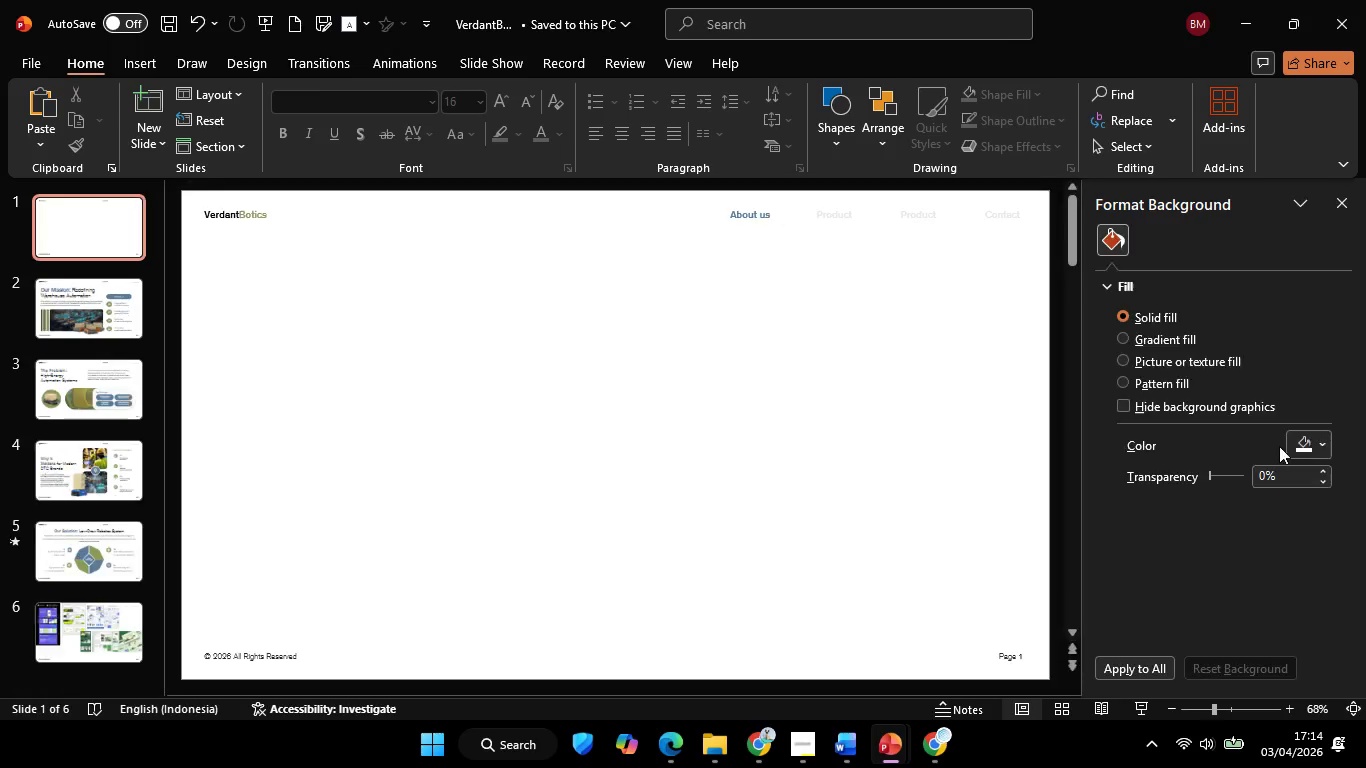 
left_click([1299, 445])
 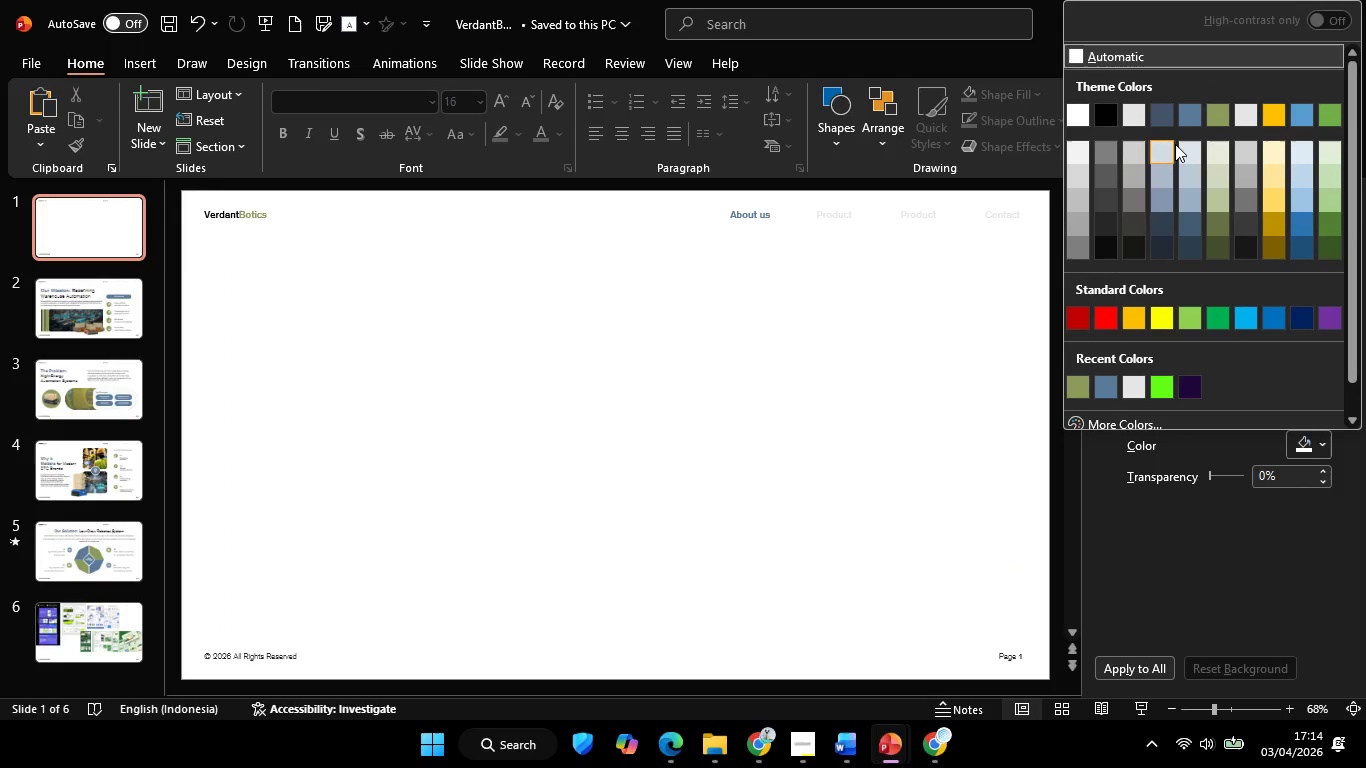 
left_click([1201, 120])
 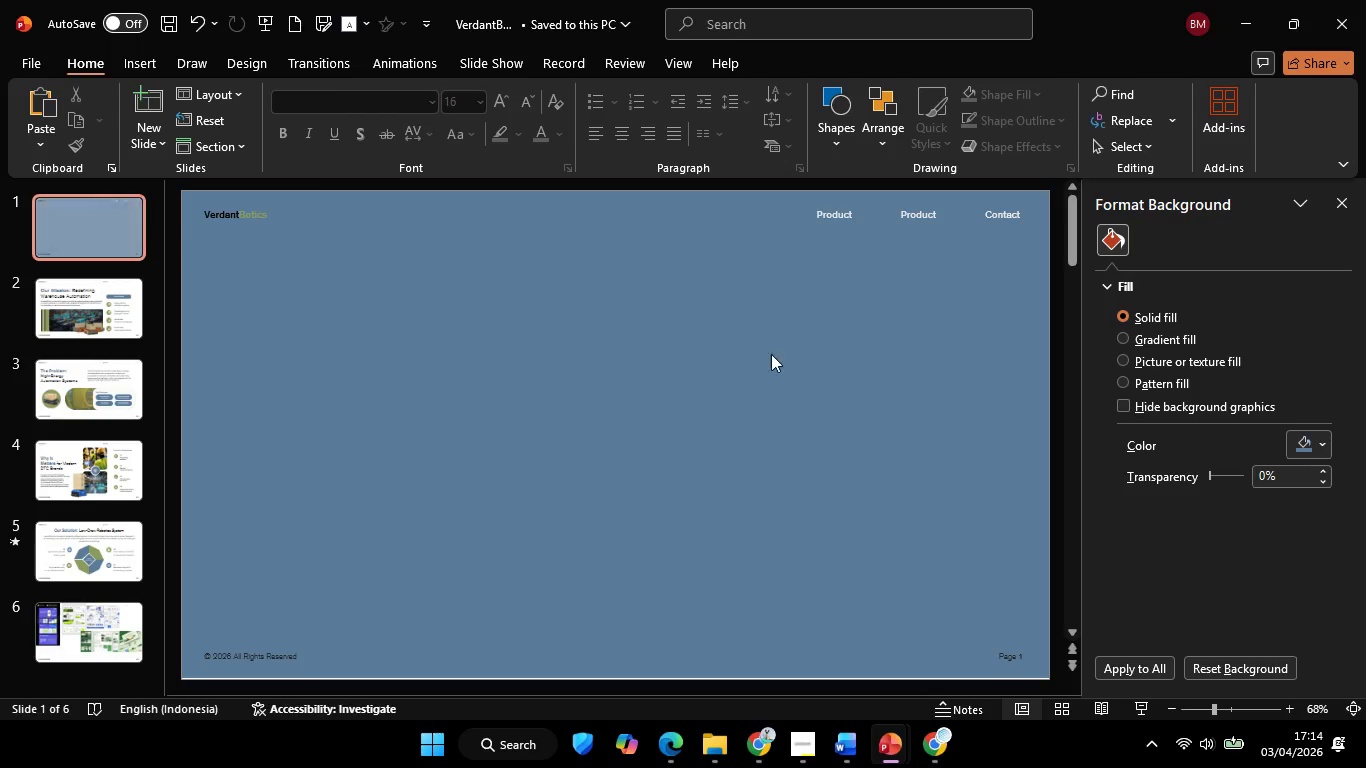 
left_click([769, 355])
 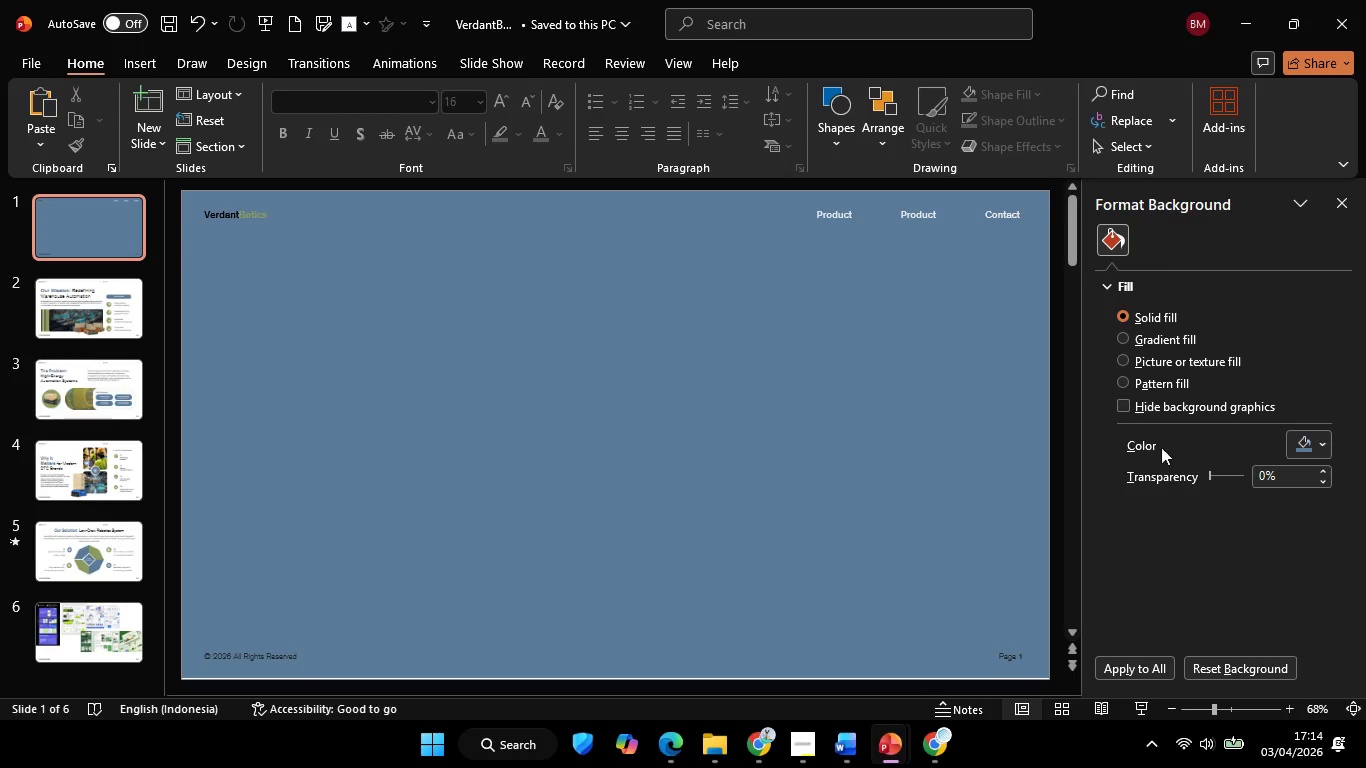 
left_click([1127, 412])
 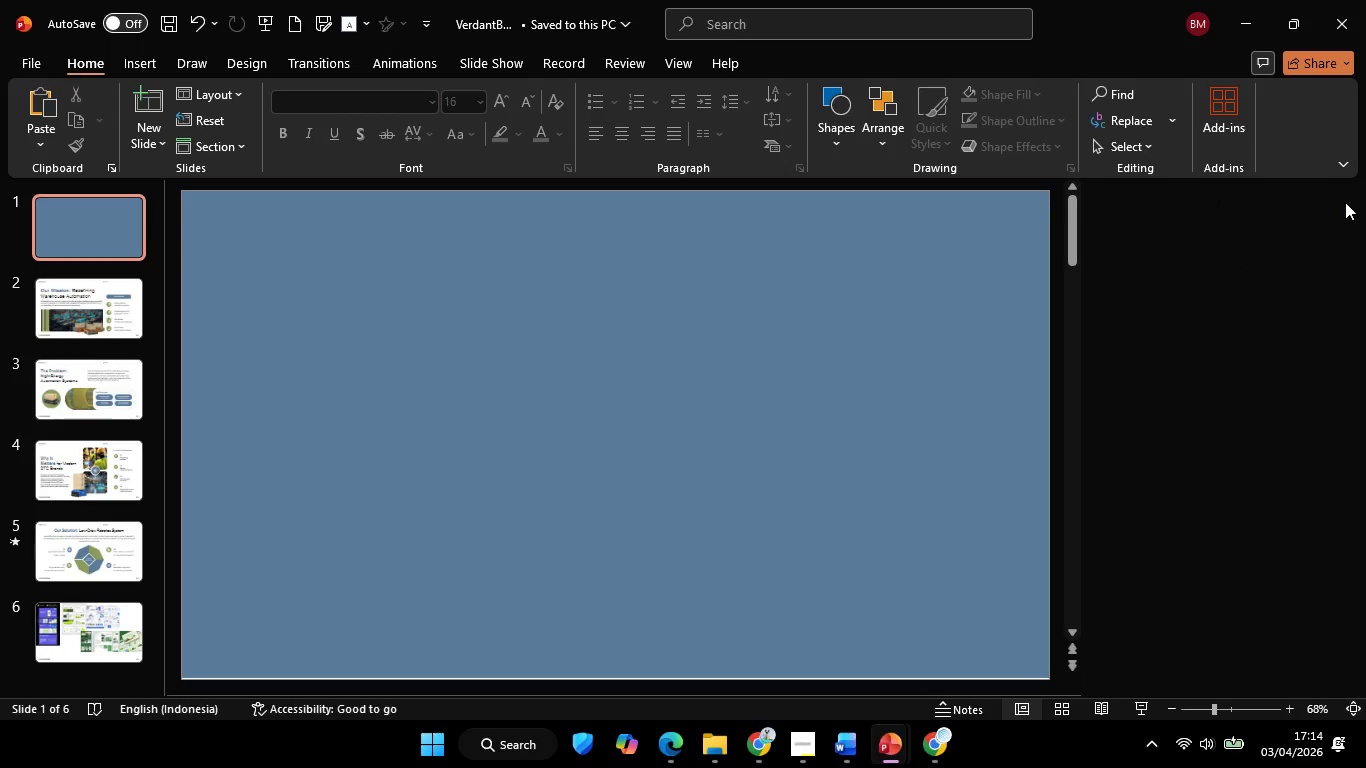 
left_click([926, 426])
 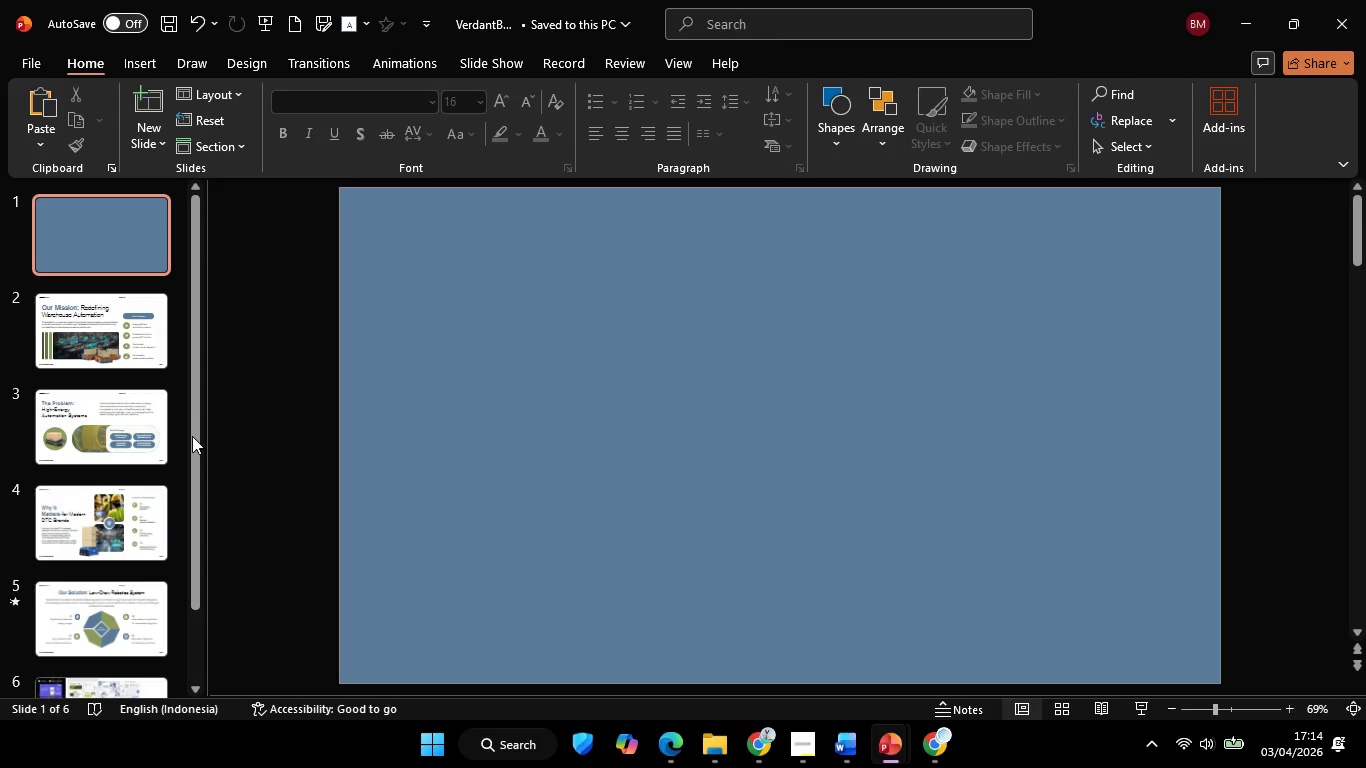 
scroll: coordinate [76, 516], scroll_direction: down, amount: 2.0
 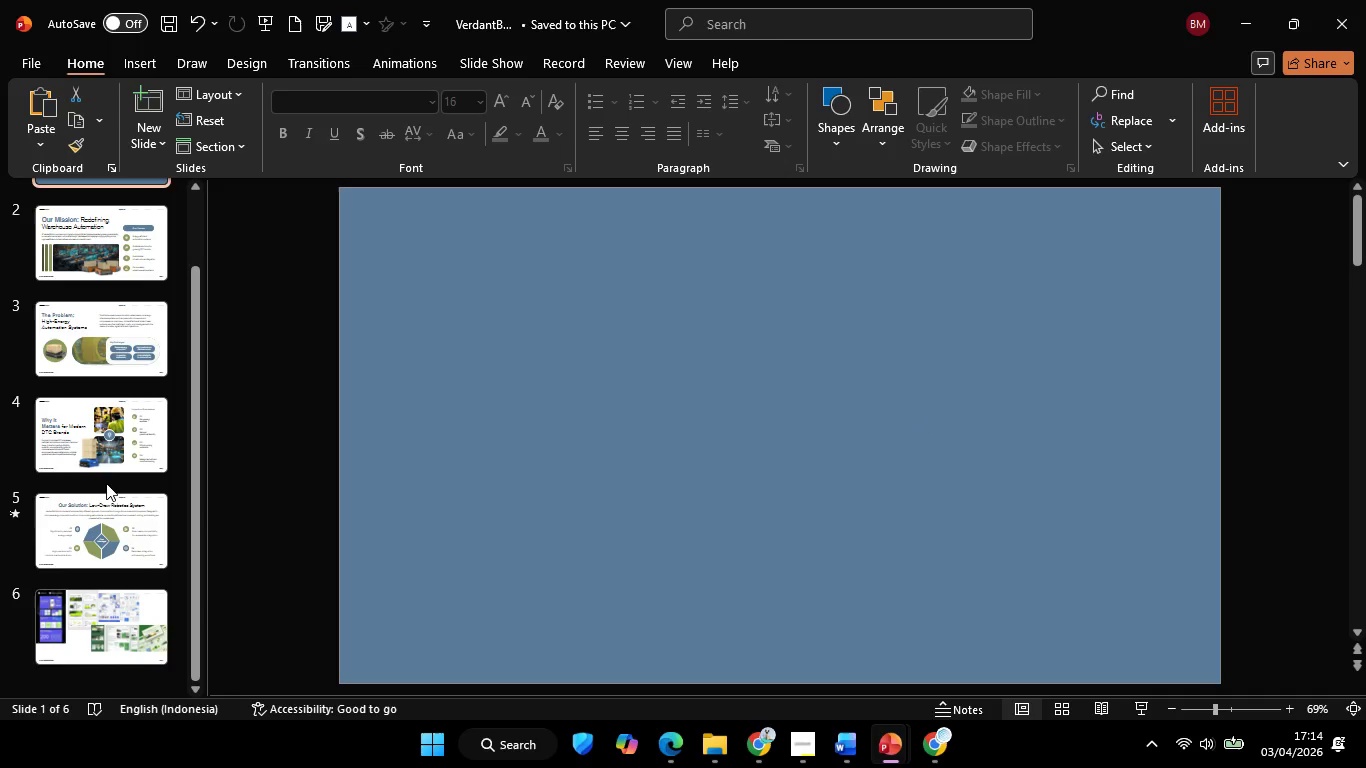 
scroll: coordinate [106, 483], scroll_direction: up, amount: 5.0
 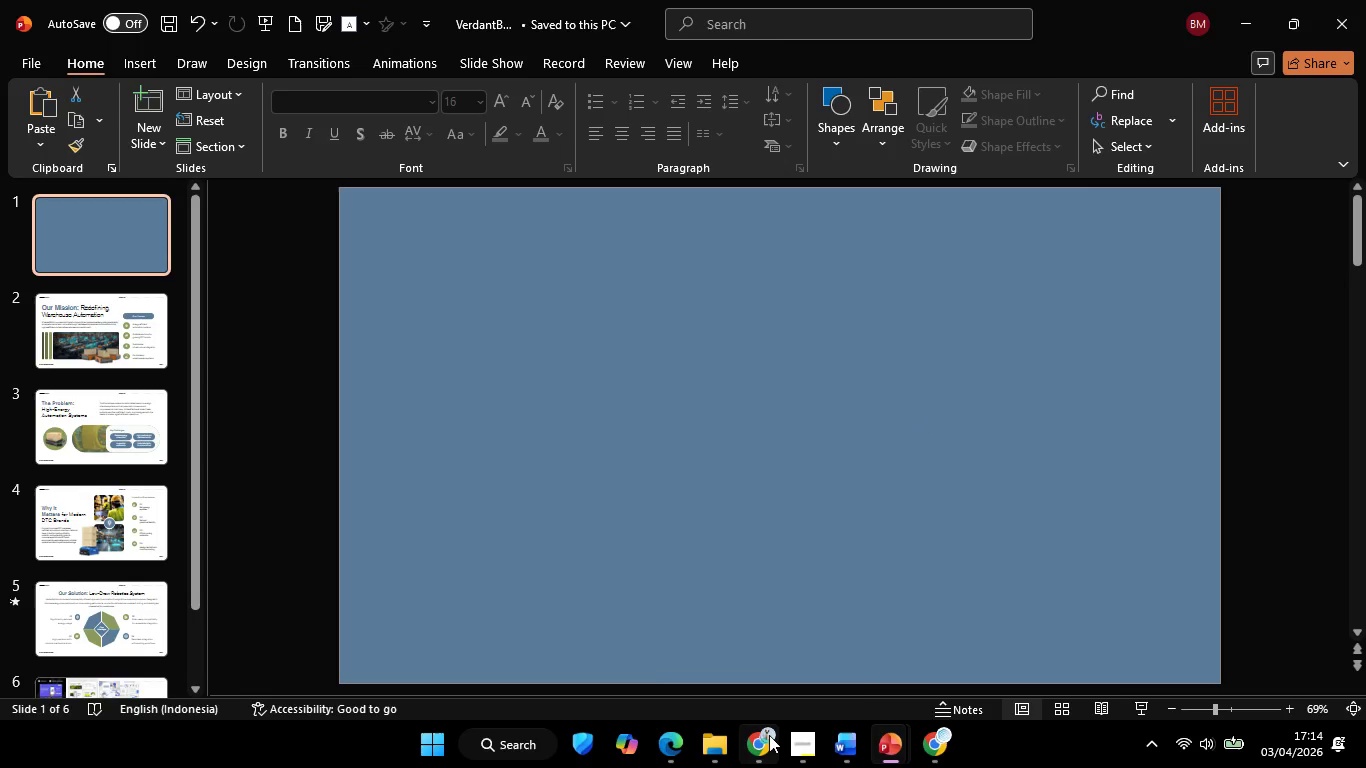 
left_click([769, 735])
 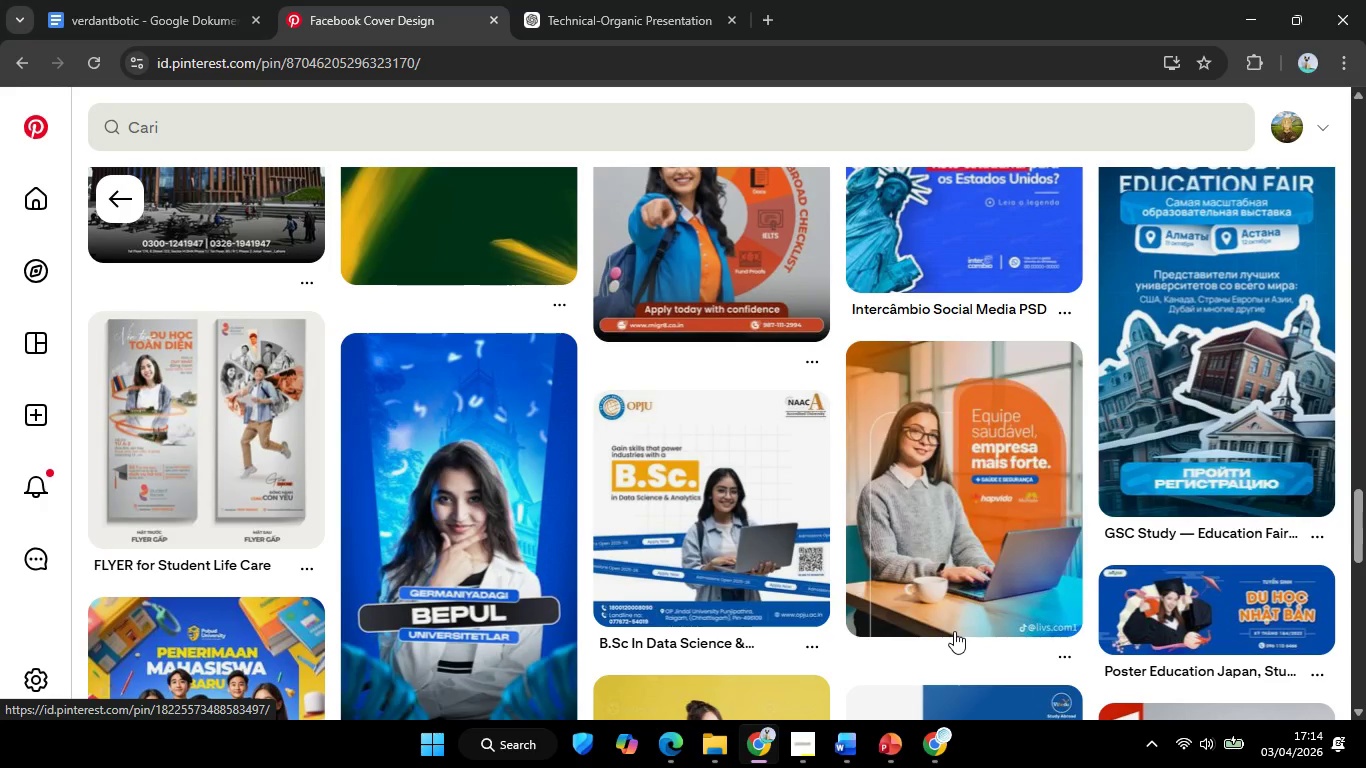 
scroll: coordinate [975, 598], scroll_direction: down, amount: 4.0
 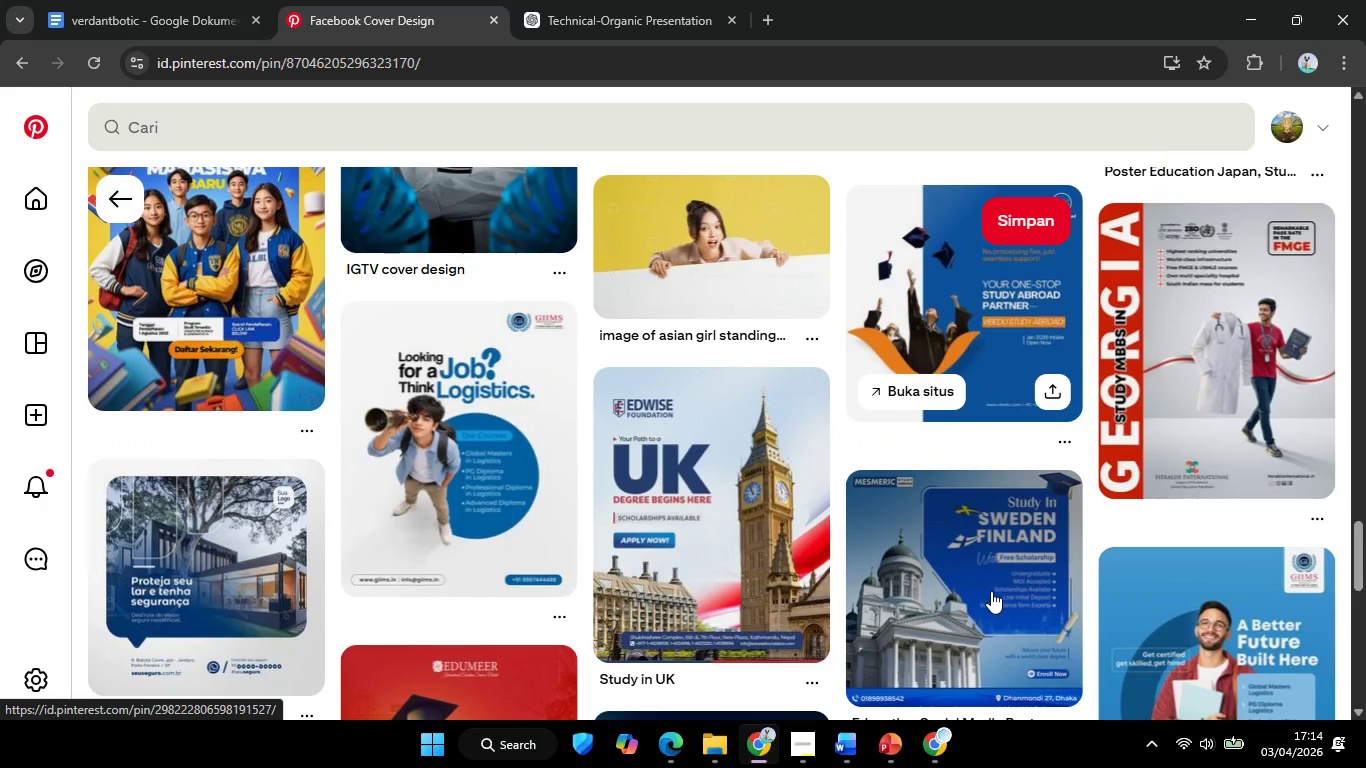 
left_click([104, 203])
 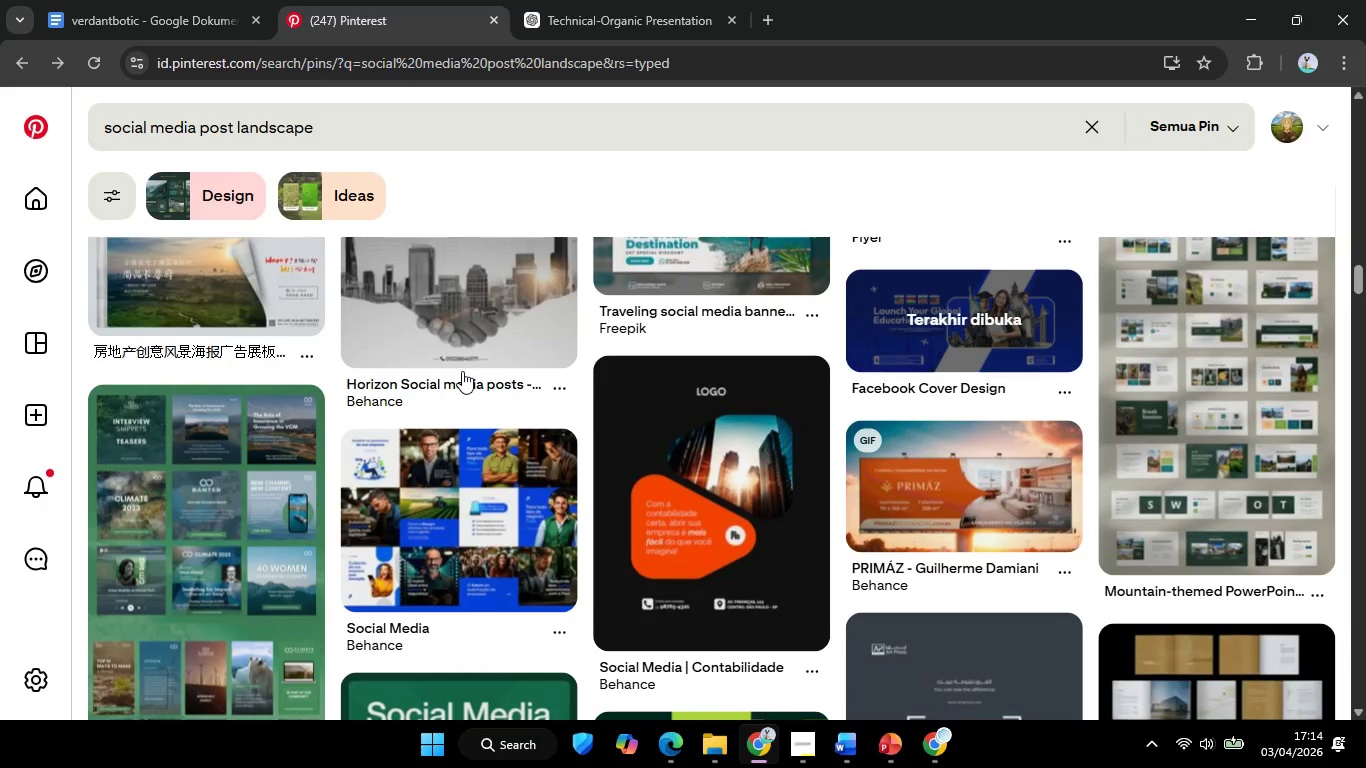 
scroll: coordinate [723, 485], scroll_direction: down, amount: 4.0
 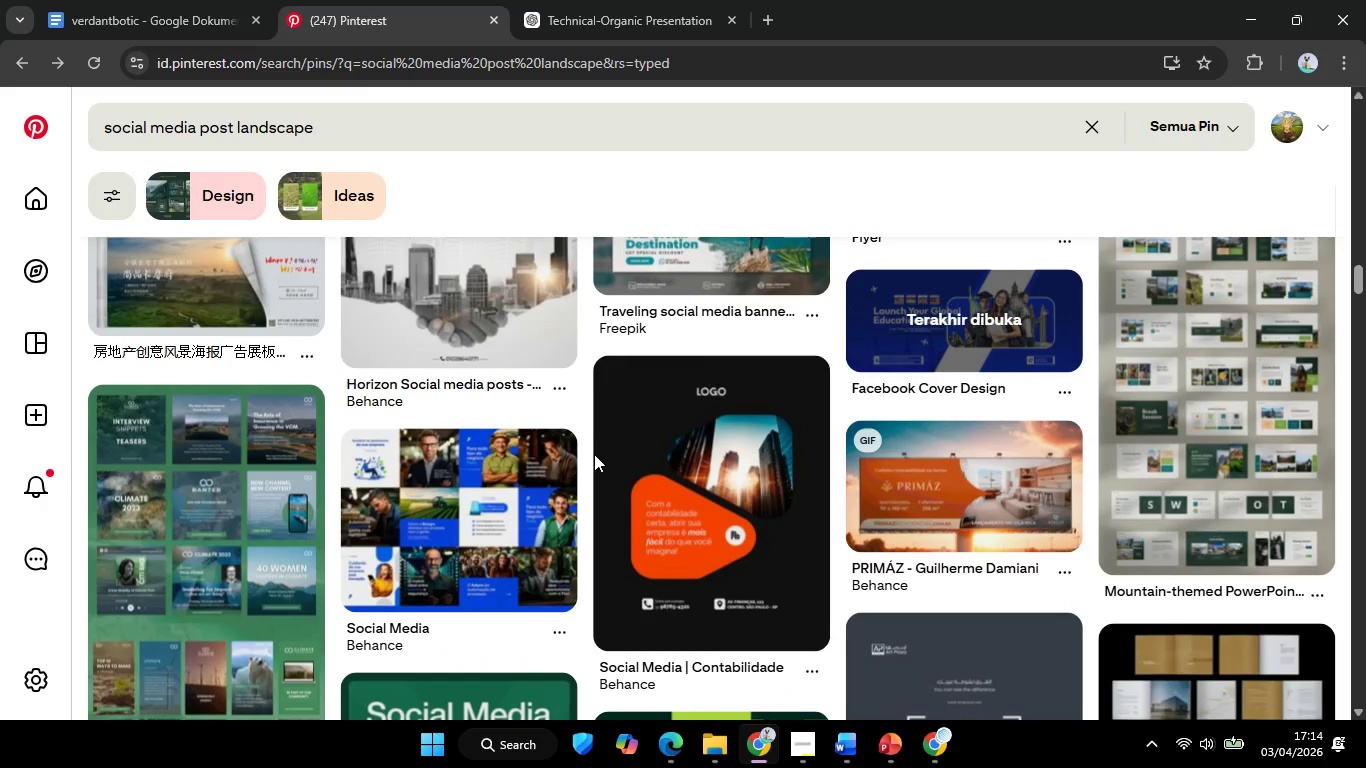 
mouse_move([703, 477])
 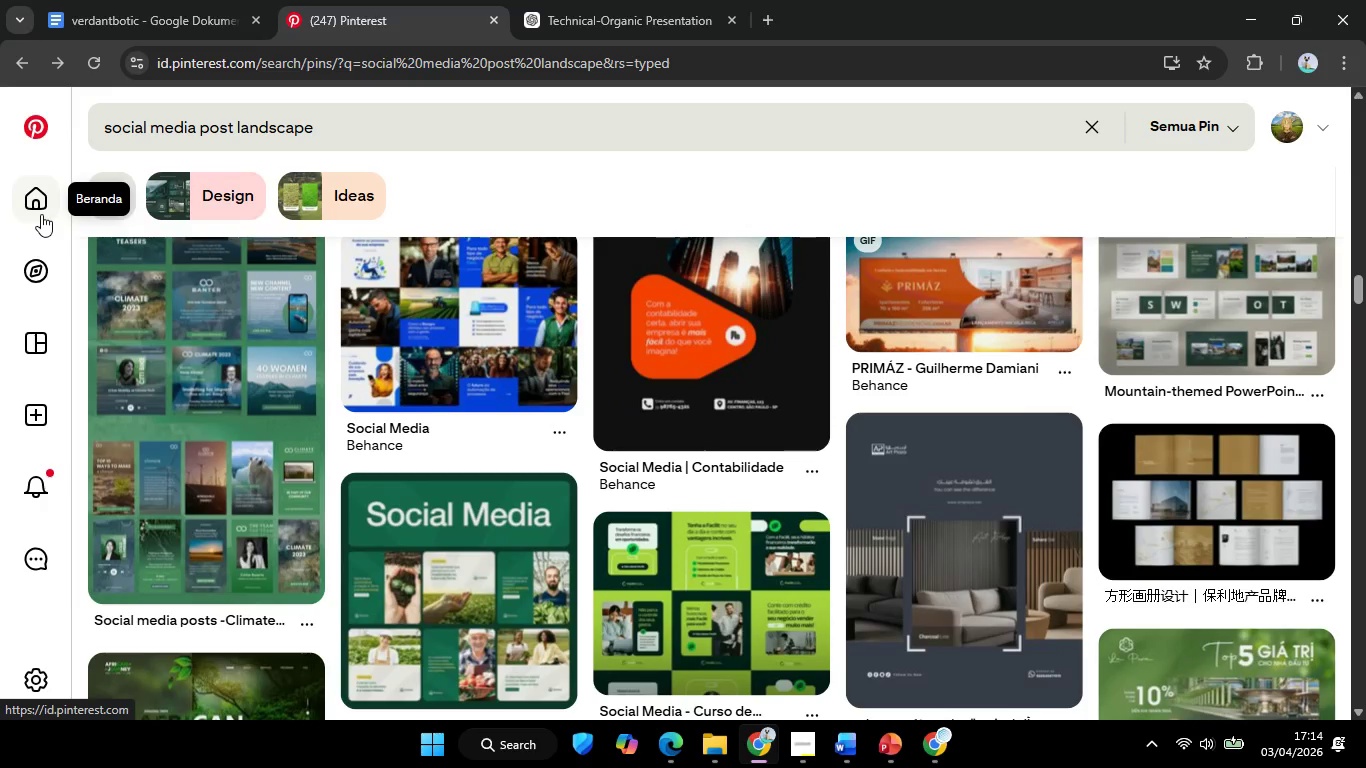 
left_click([41, 214])
 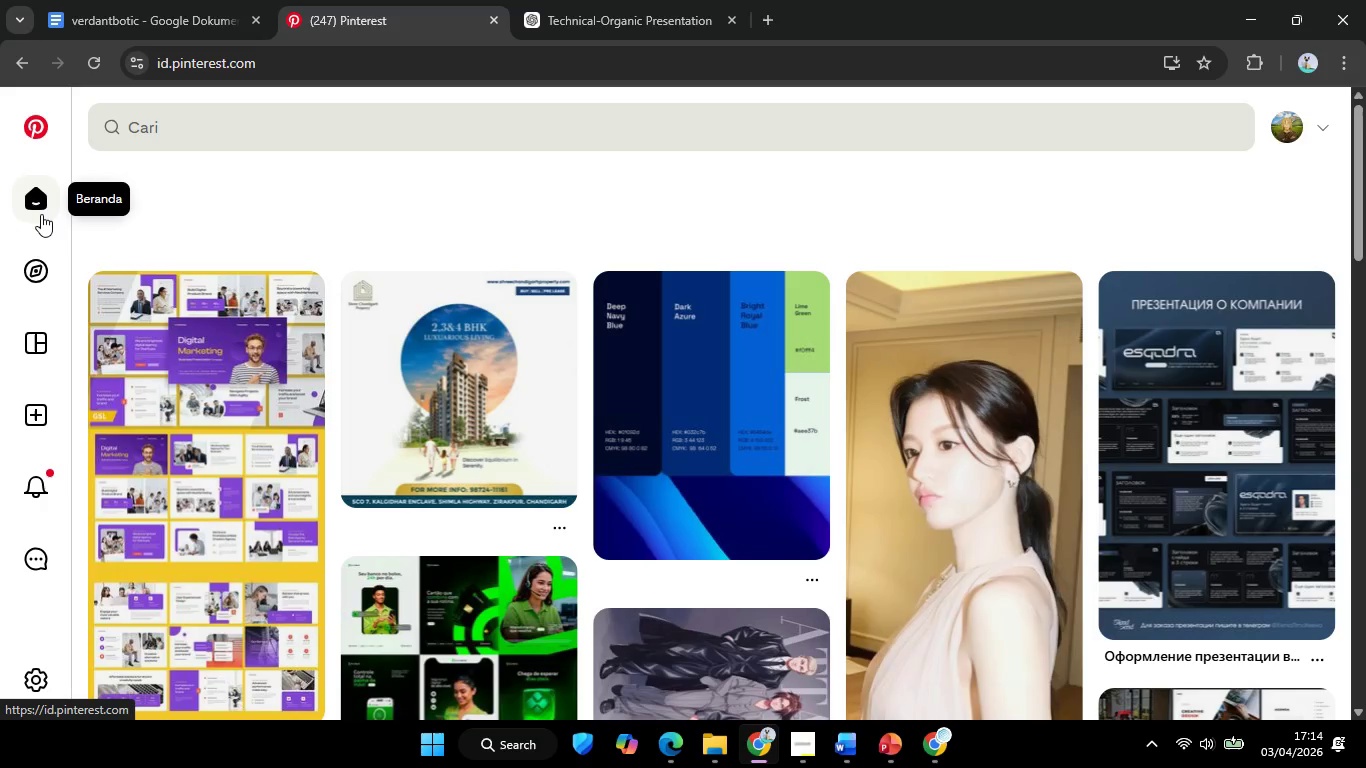 
scroll: coordinate [905, 445], scroll_direction: down, amount: 3.0
 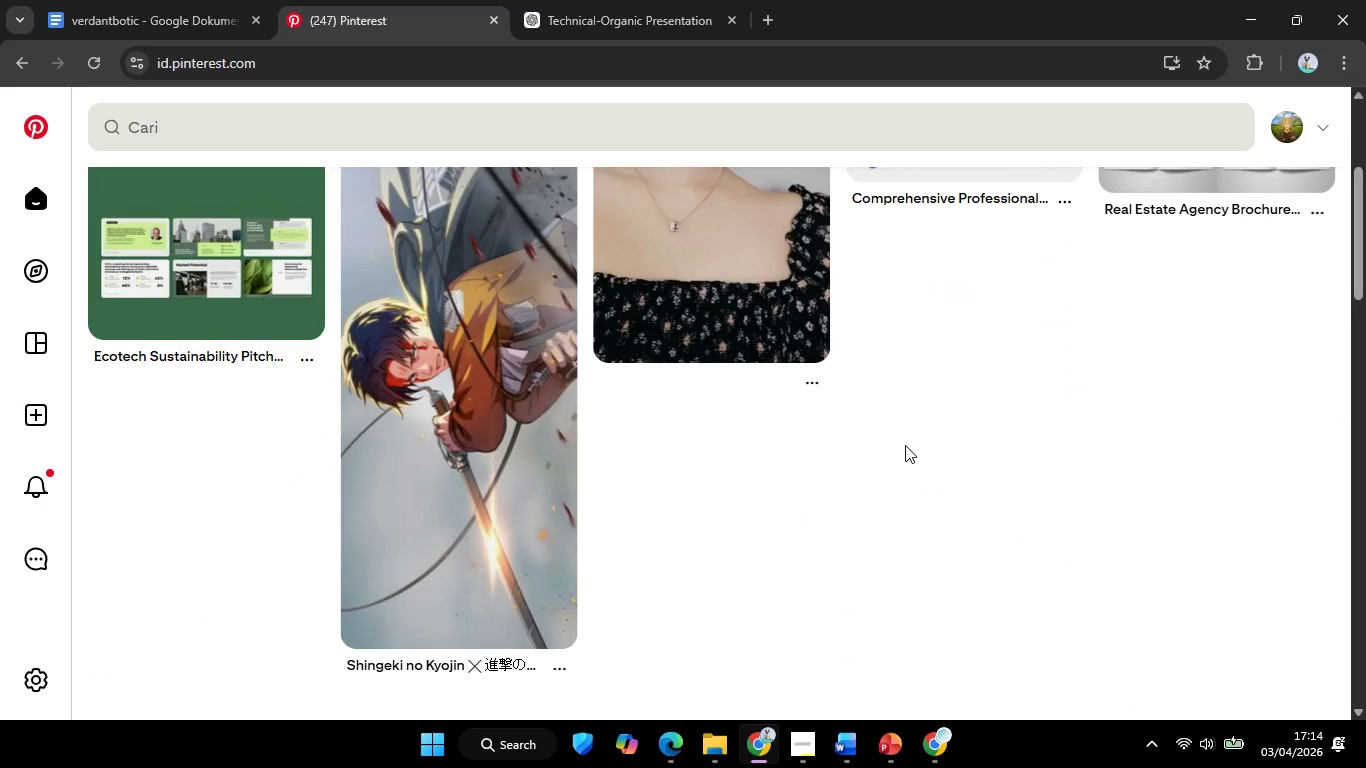 
scroll: coordinate [905, 445], scroll_direction: up, amount: 3.0
 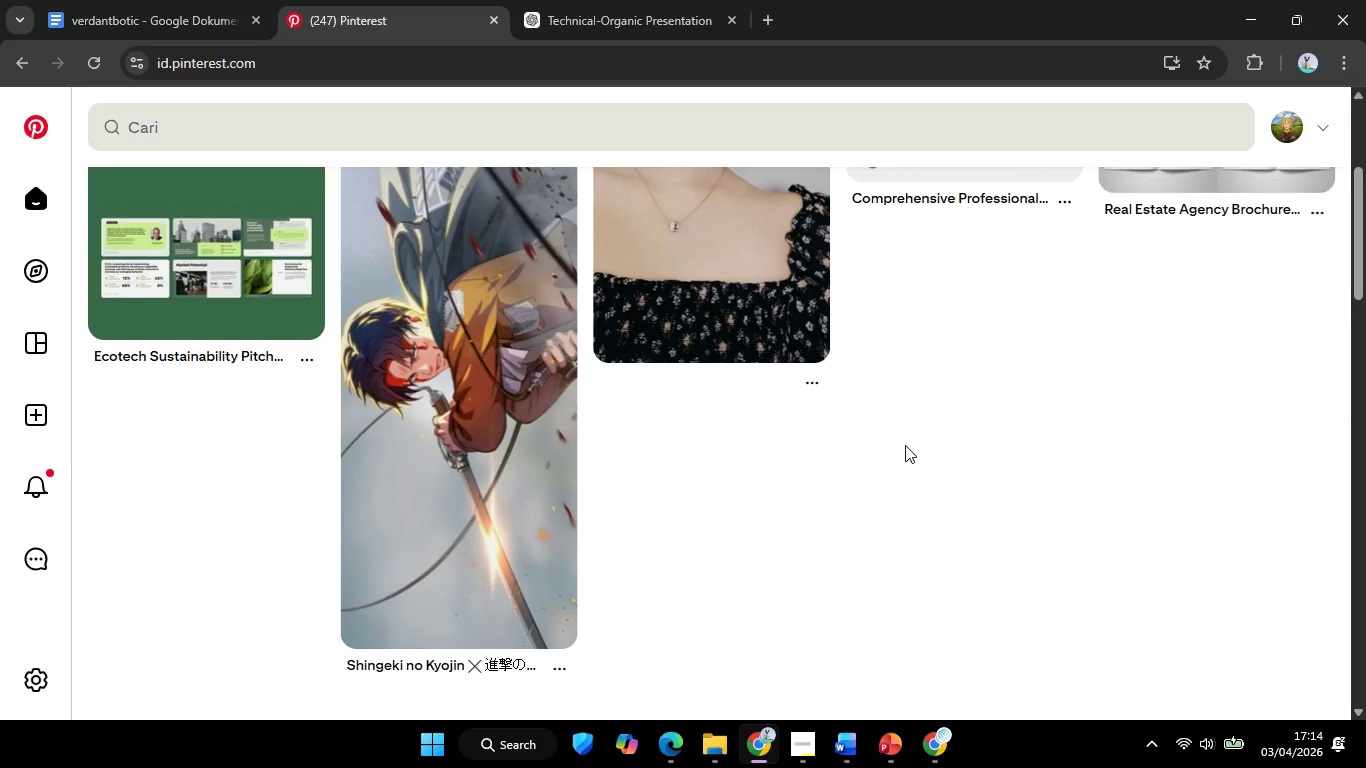 
scroll: coordinate [905, 445], scroll_direction: none, amount: 0.0
 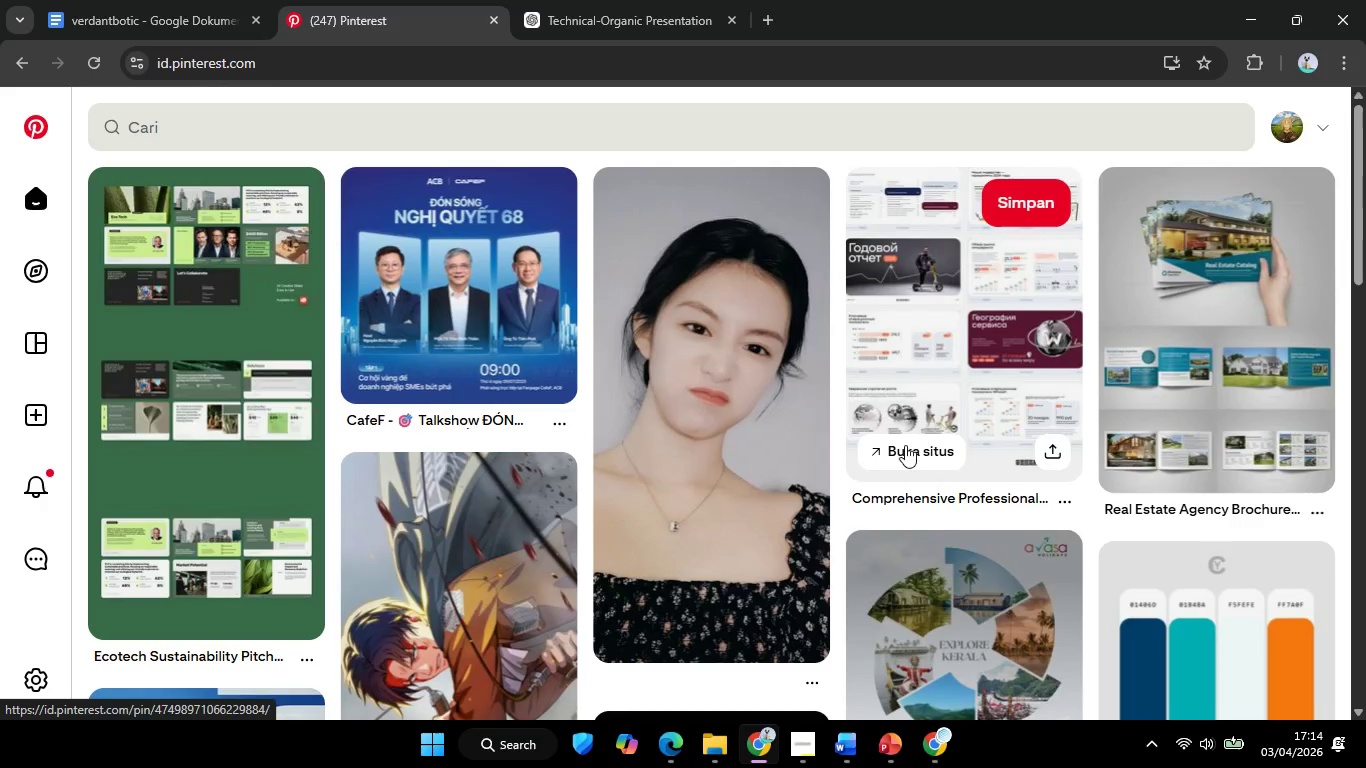 
scroll: coordinate [475, 417], scroll_direction: down, amount: 18.0
 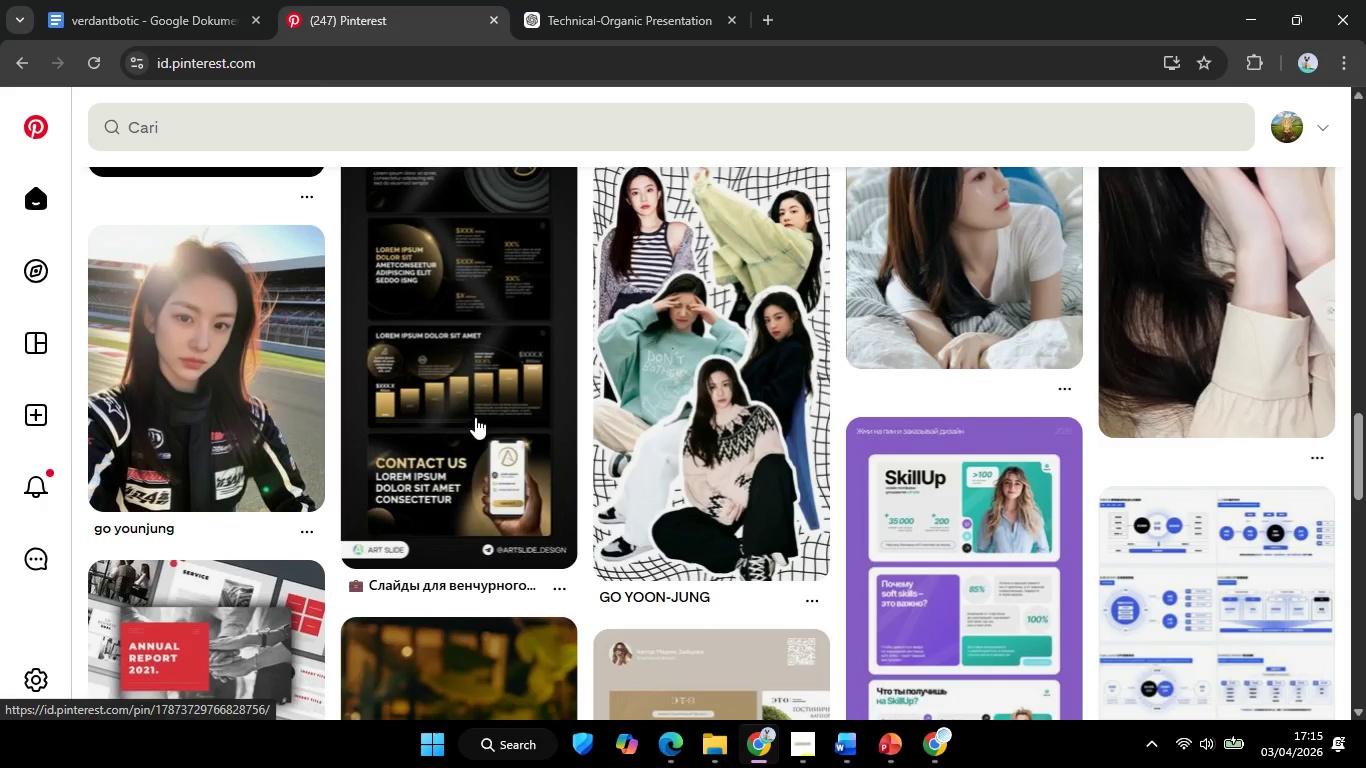 
scroll: coordinate [769, 438], scroll_direction: down, amount: 11.0
 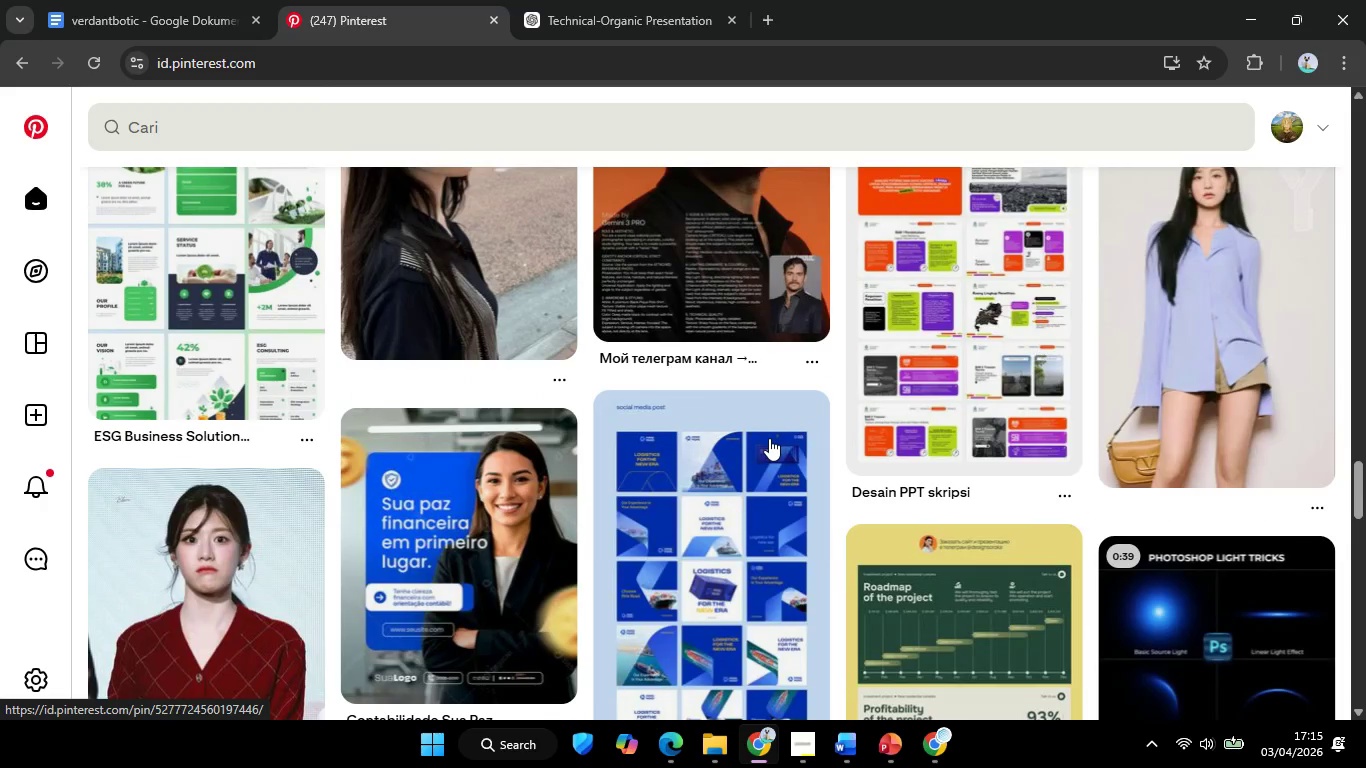 
scroll: coordinate [769, 438], scroll_direction: up, amount: 7.0
 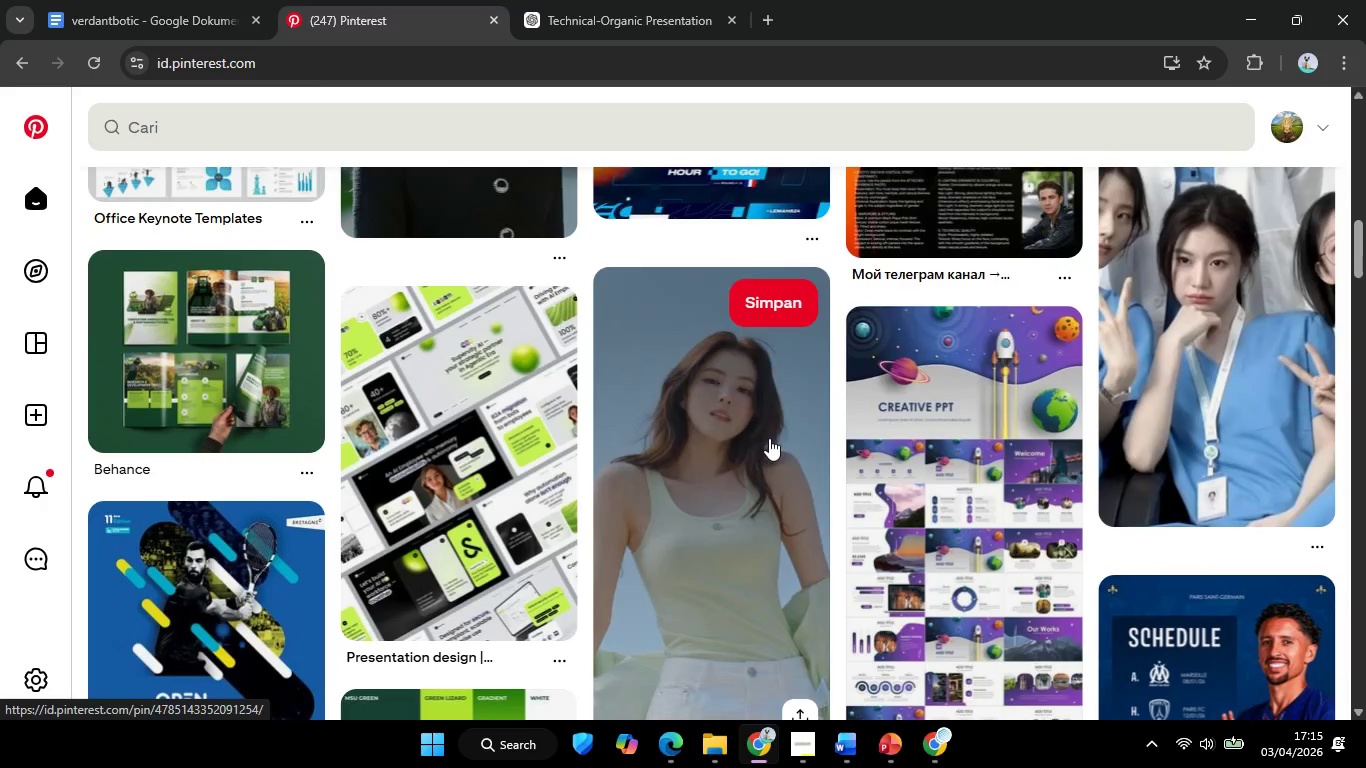 
left_click([486, 526])
 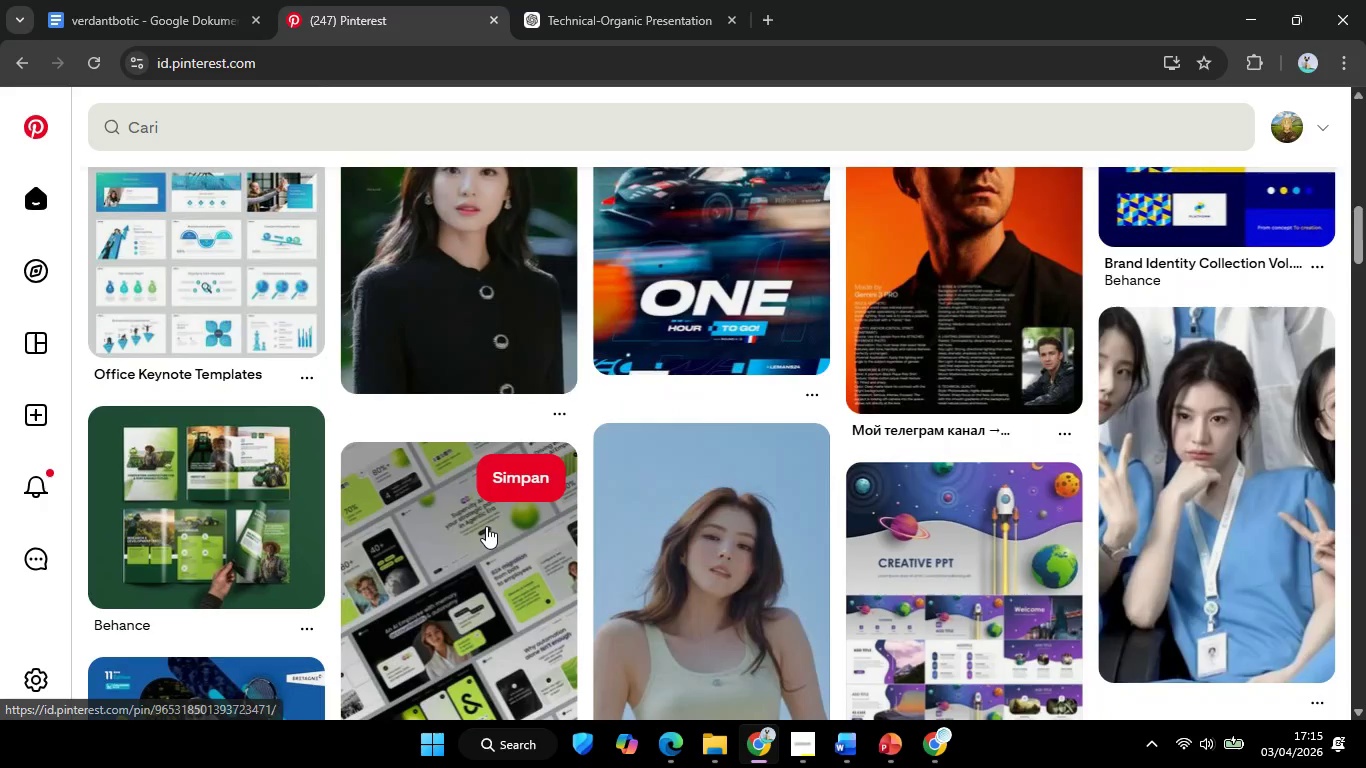 
scroll: coordinate [806, 487], scroll_direction: down, amount: 10.0
 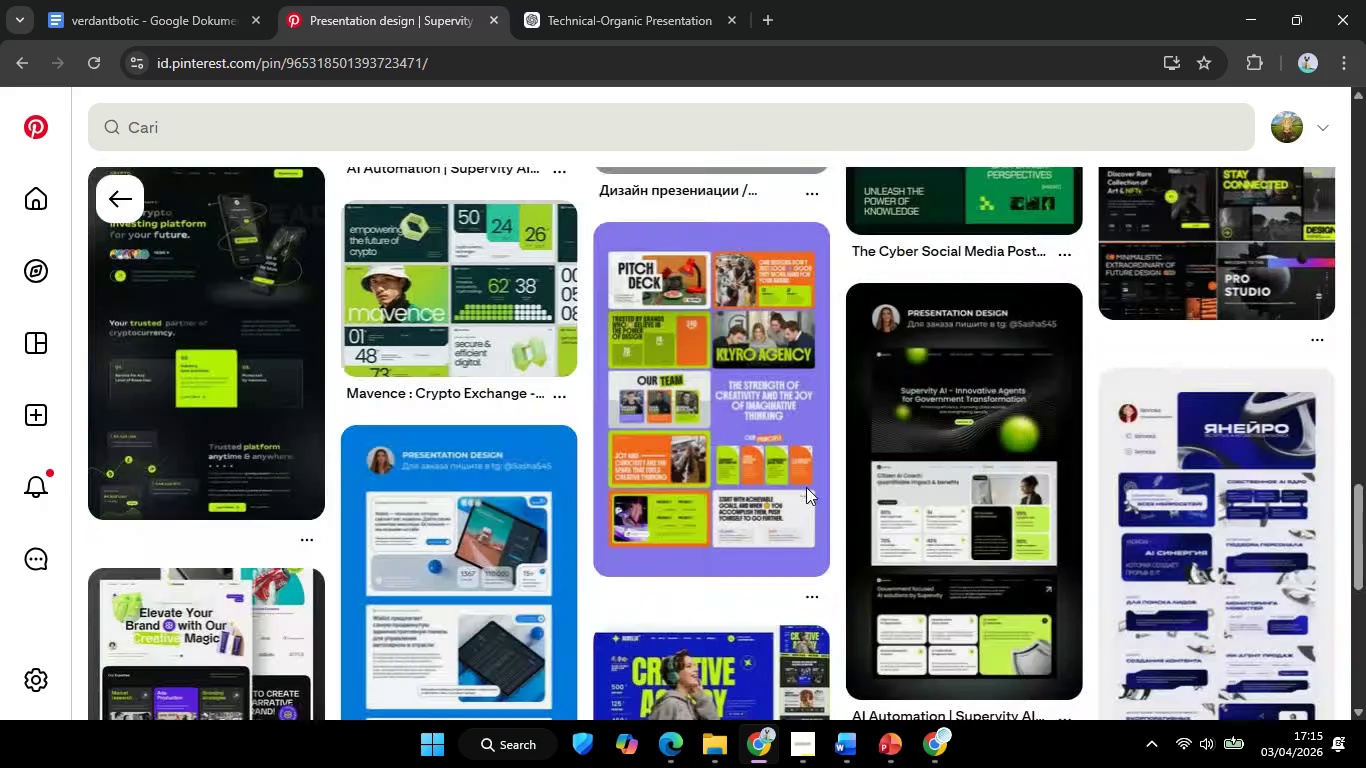 
scroll: coordinate [806, 487], scroll_direction: none, amount: 0.0
 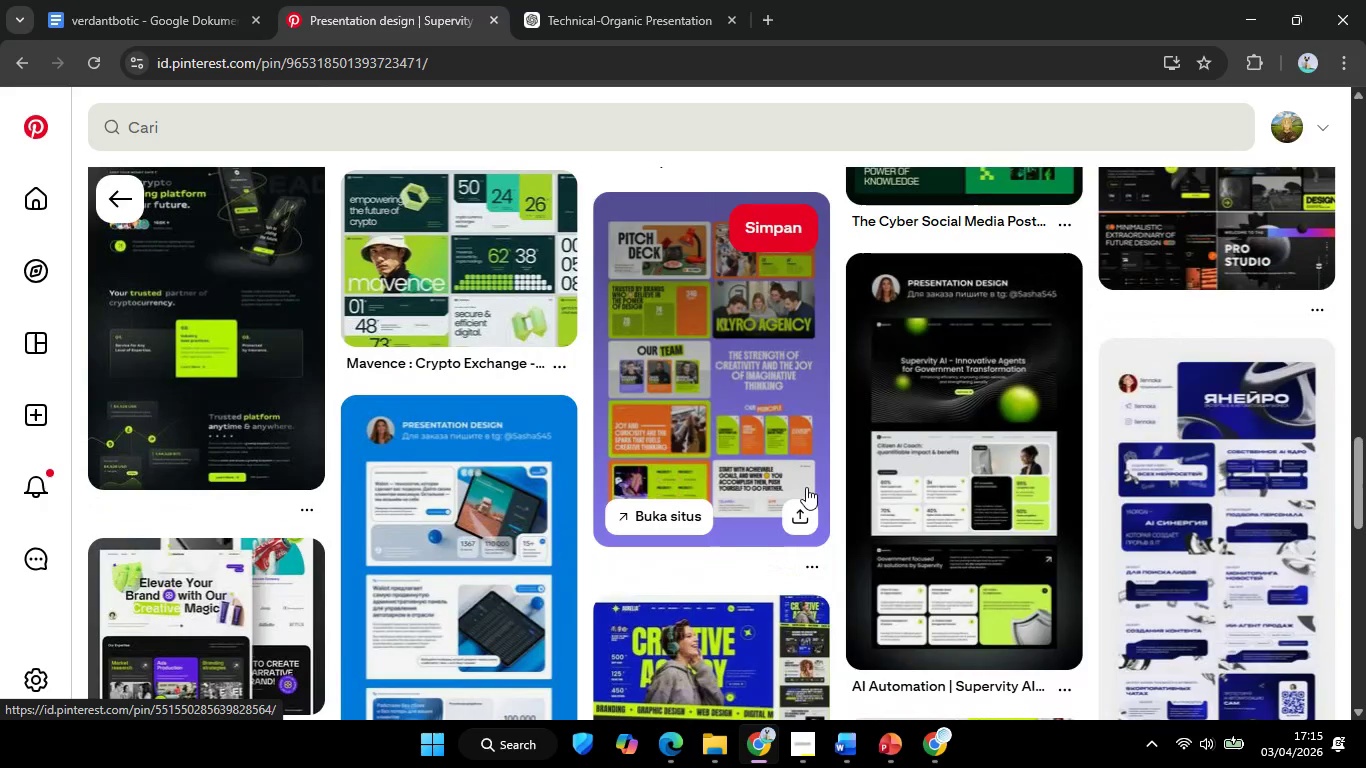 
scroll: coordinate [806, 487], scroll_direction: up, amount: 1.0
 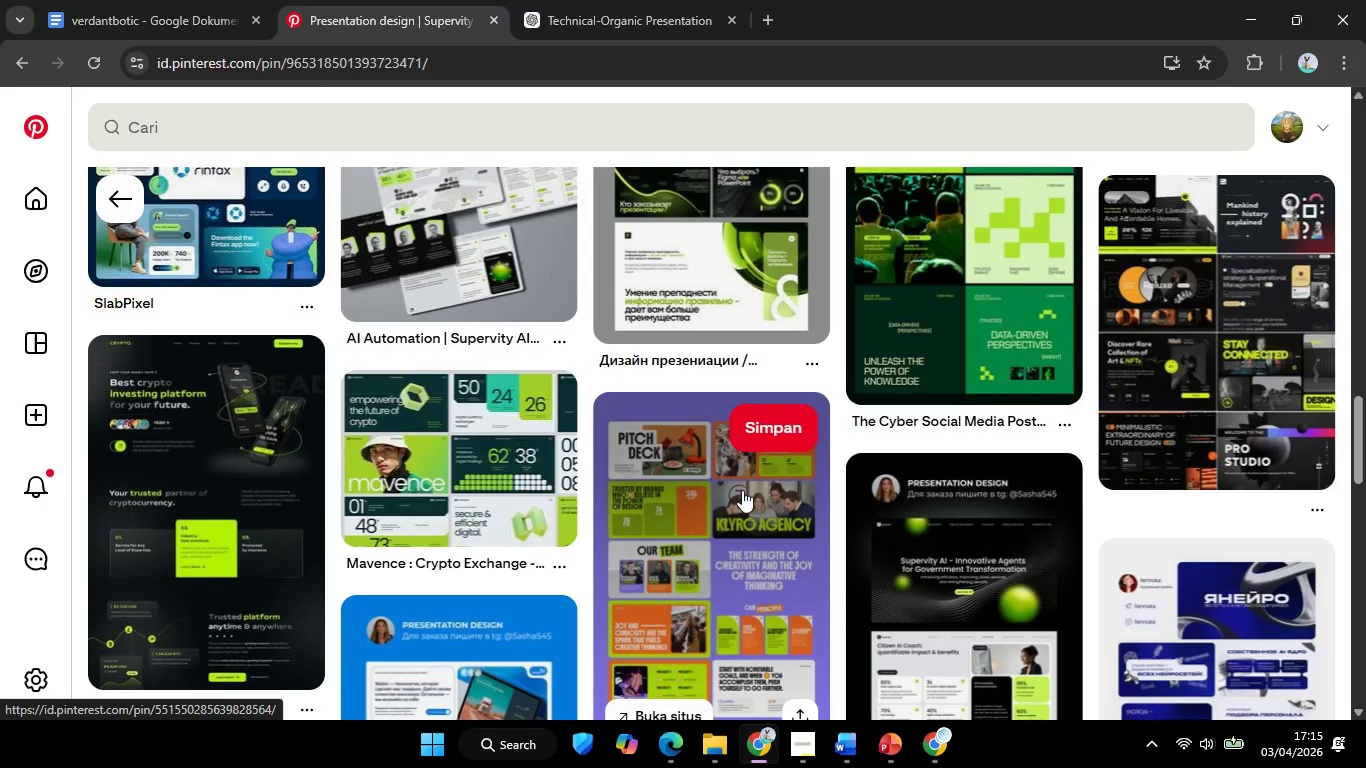 
left_click([235, 503])
 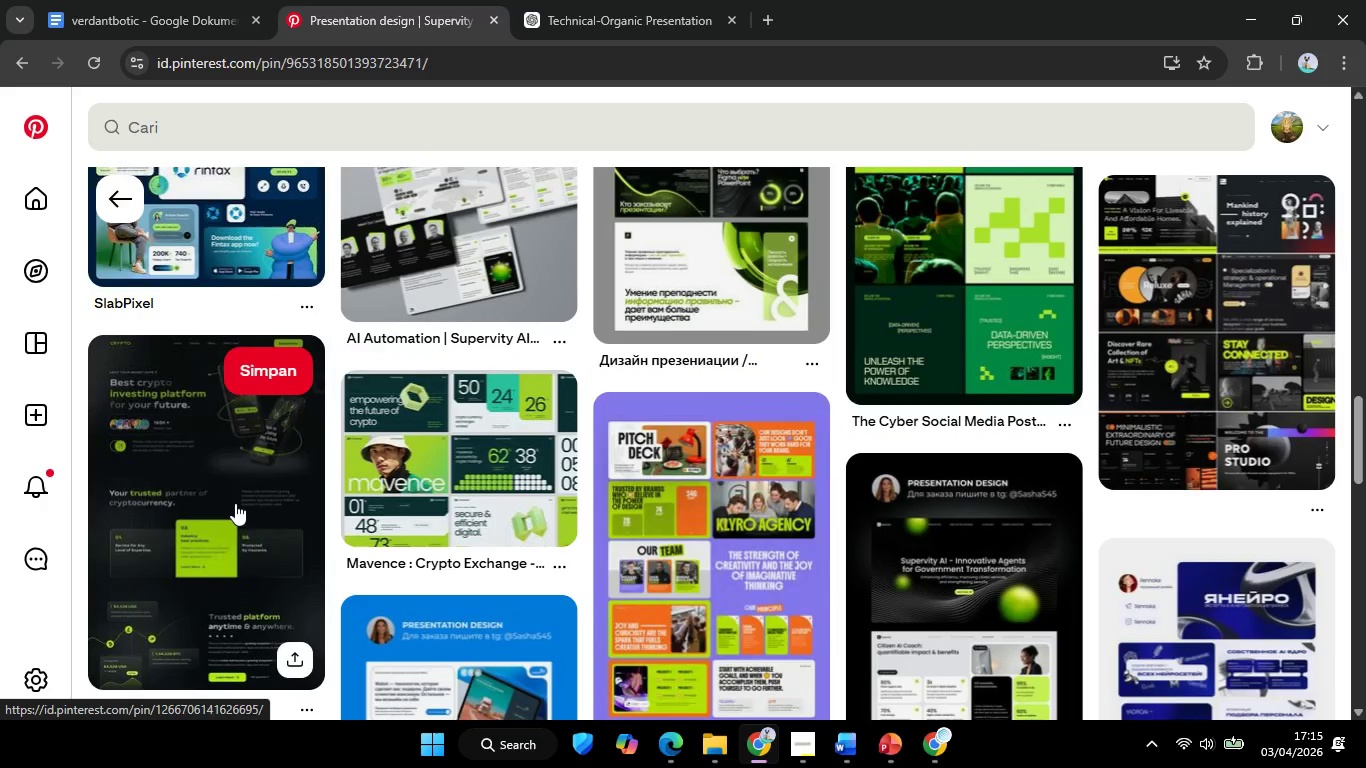 
mouse_move([322, 510])
 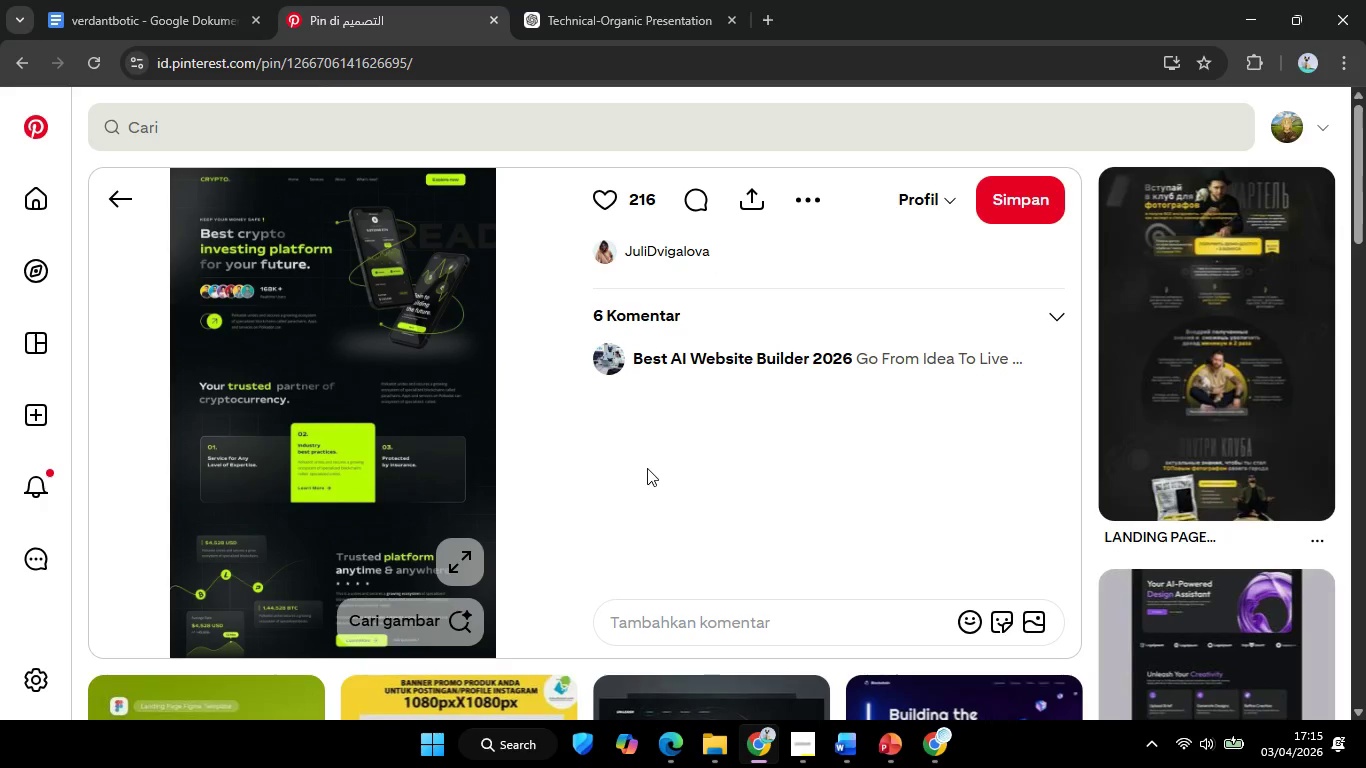 
scroll: coordinate [969, 399], scroll_direction: none, amount: 0.0
 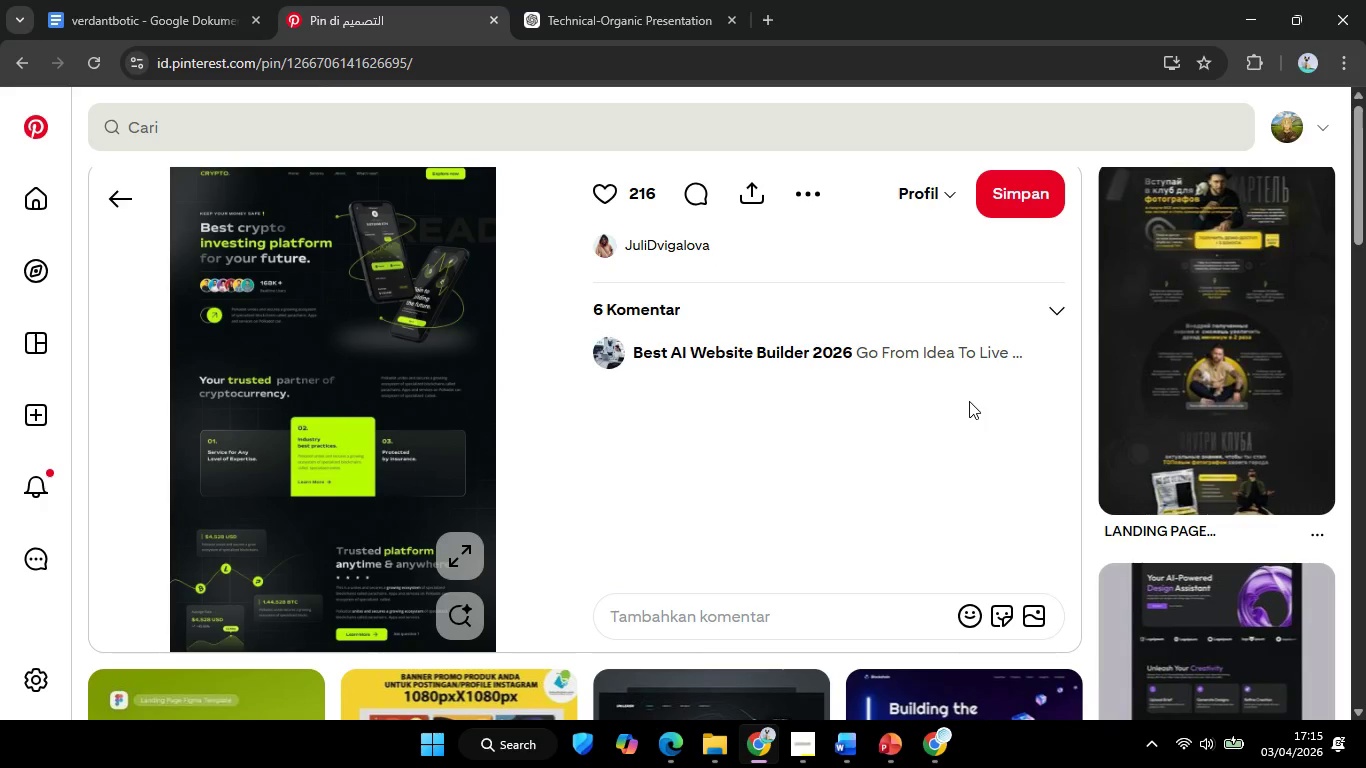 
scroll: coordinate [969, 401], scroll_direction: down, amount: 1.0
 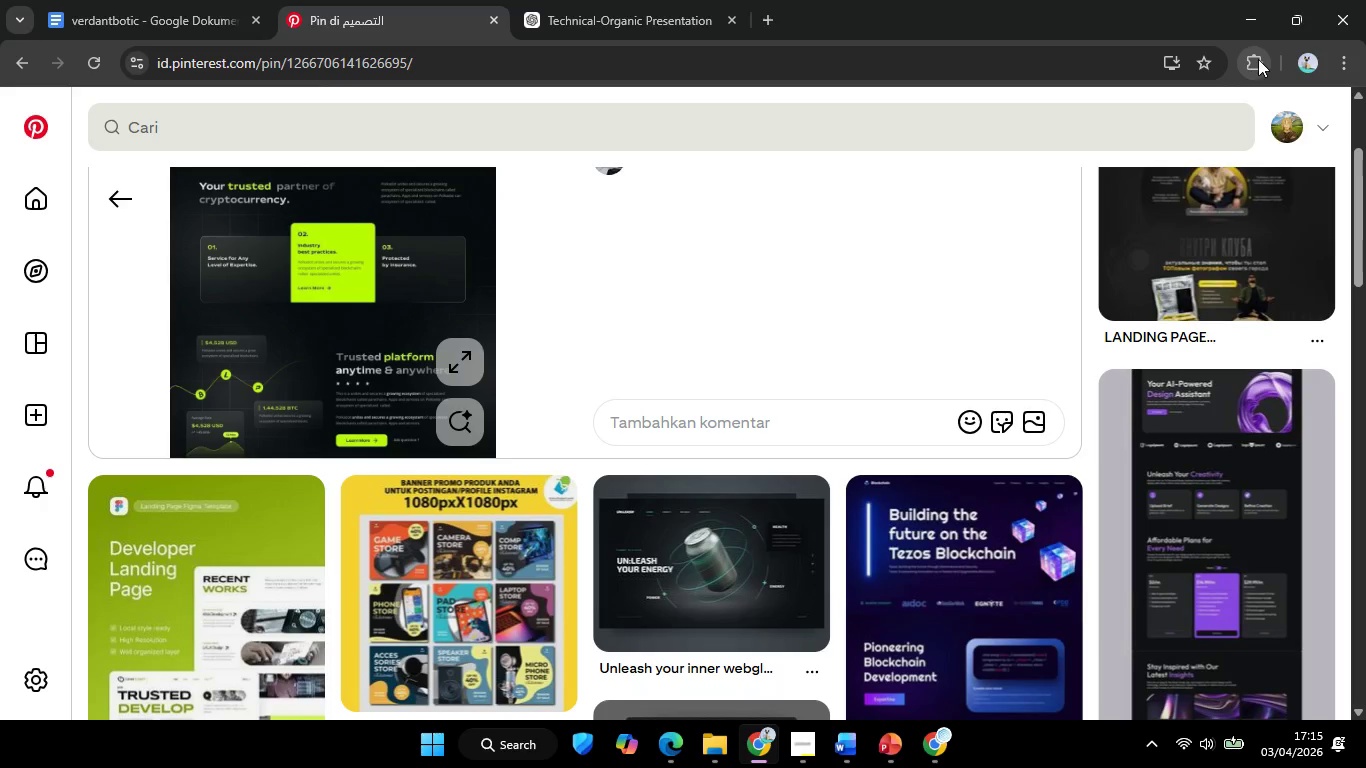 
left_click([1261, 9])